 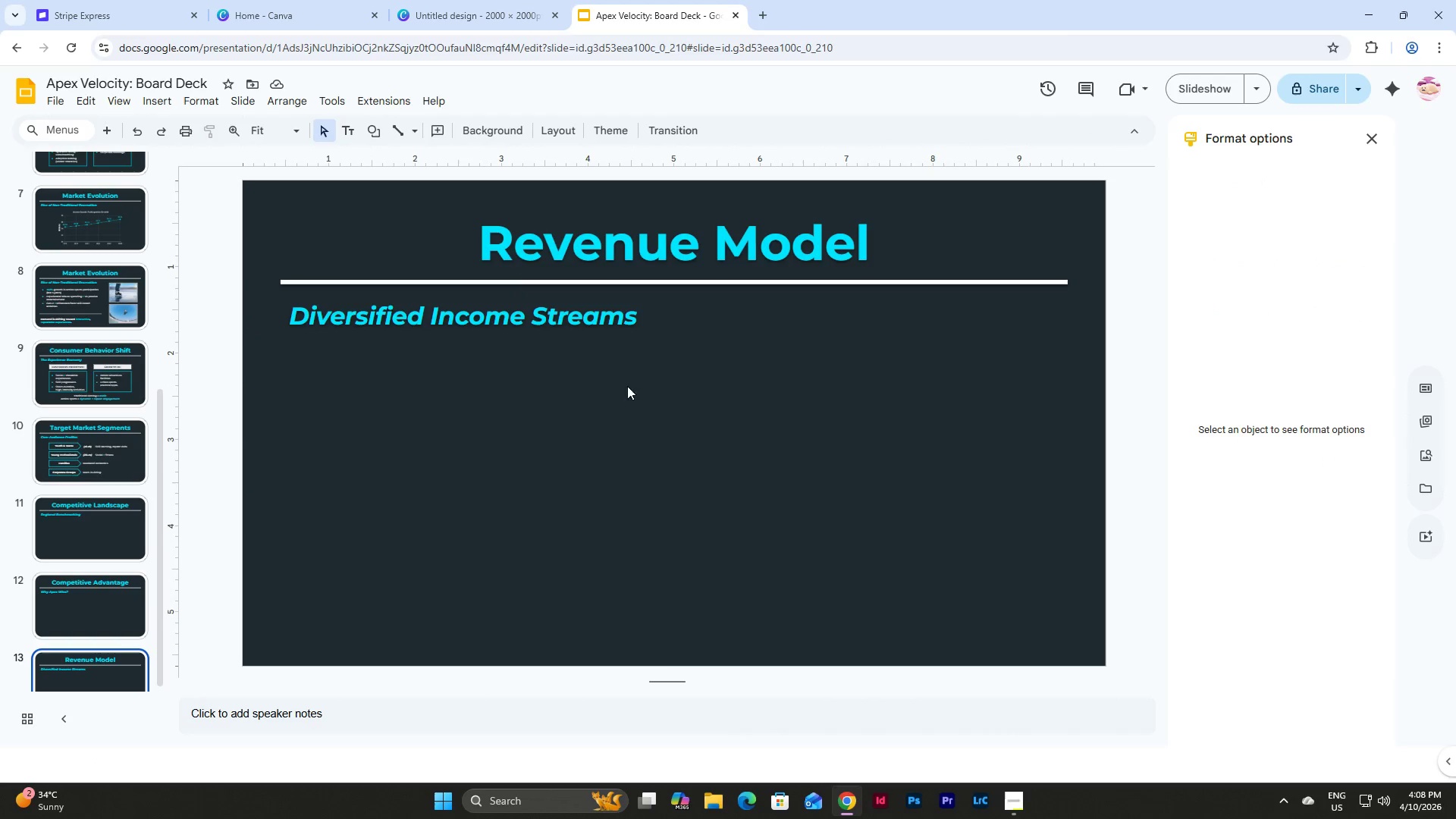 
scroll: coordinate [74, 410], scroll_direction: down, amount: 2.0
 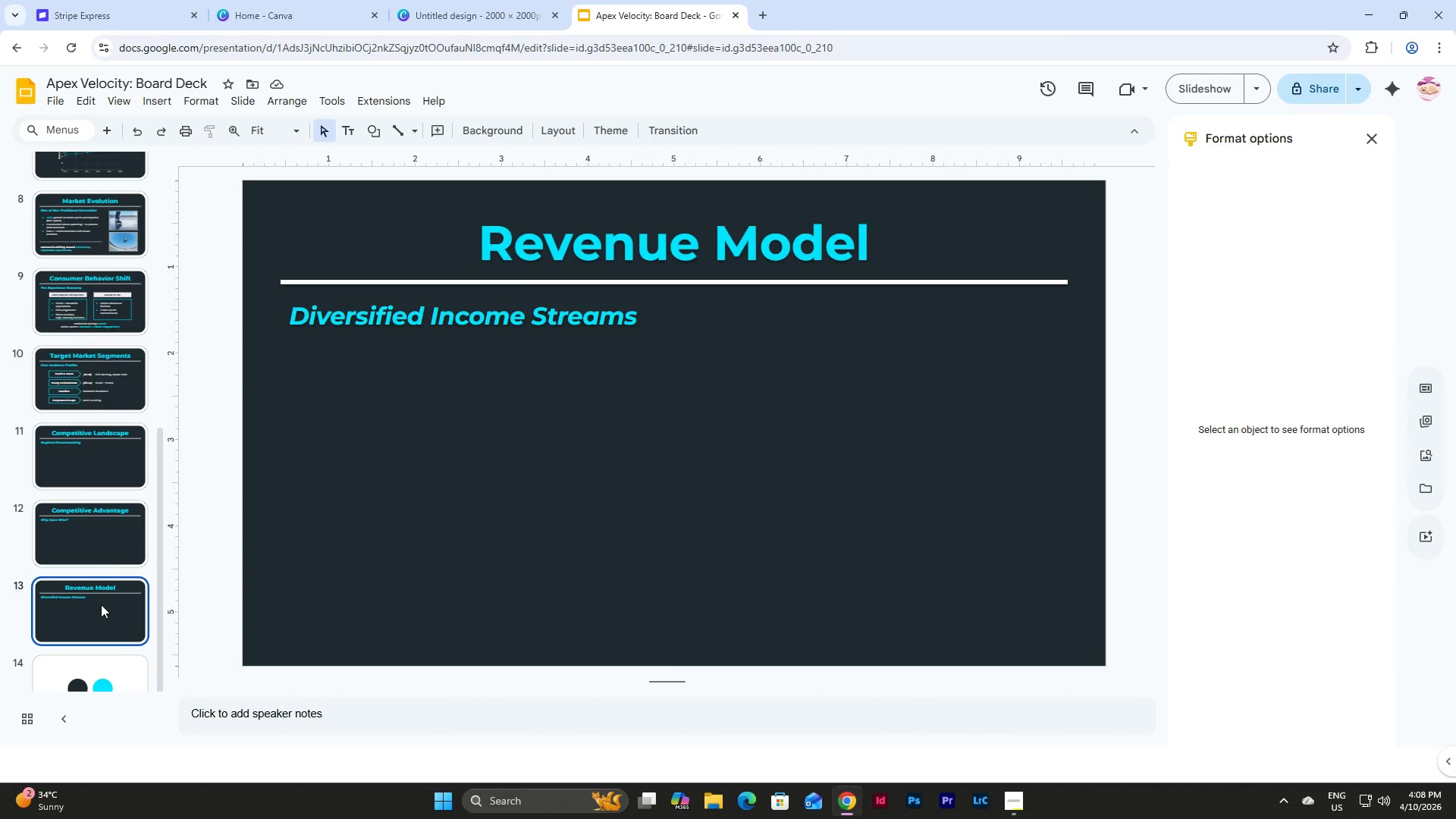 
left_click([101, 604])
 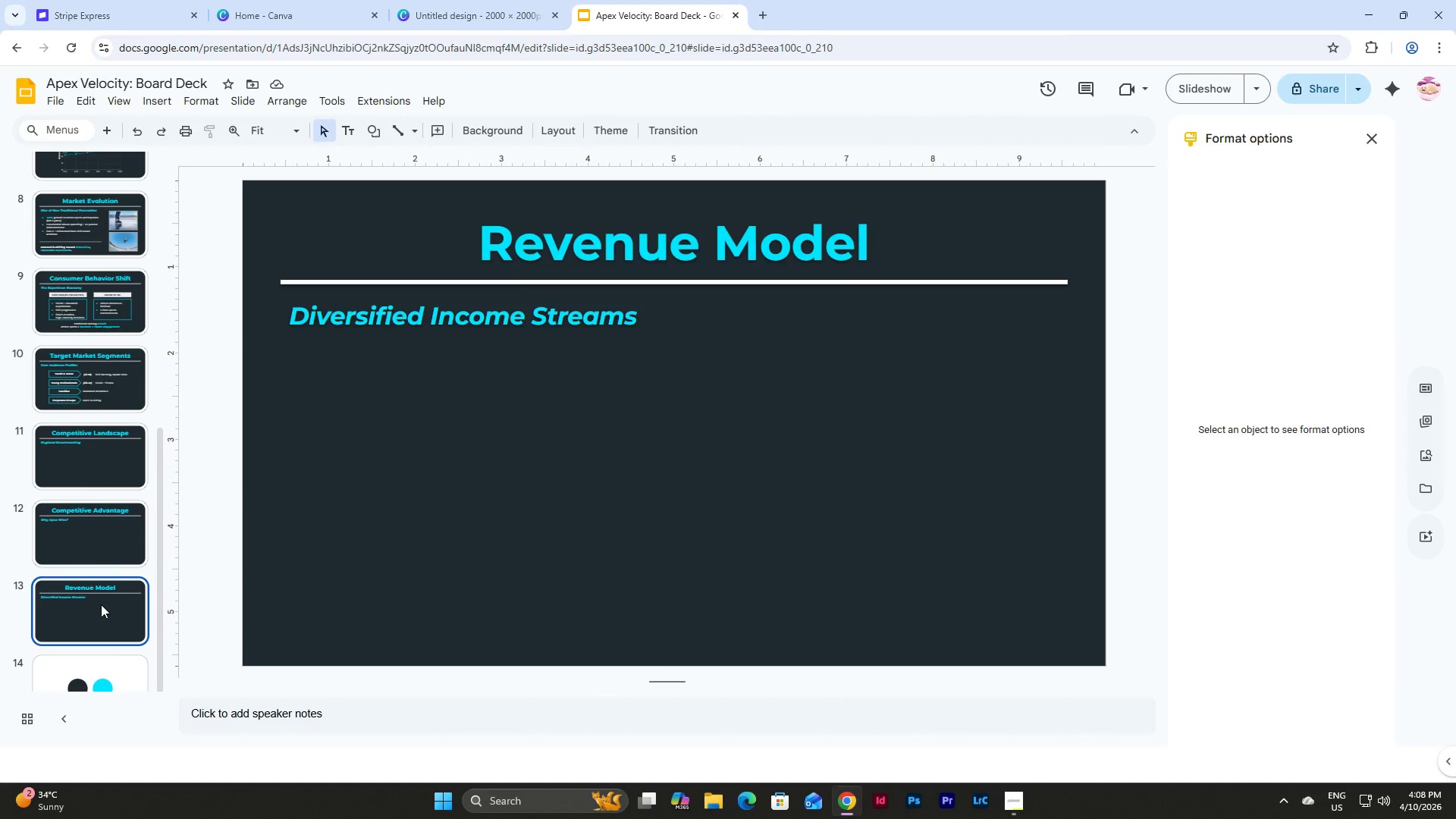 
key(Control+D)
 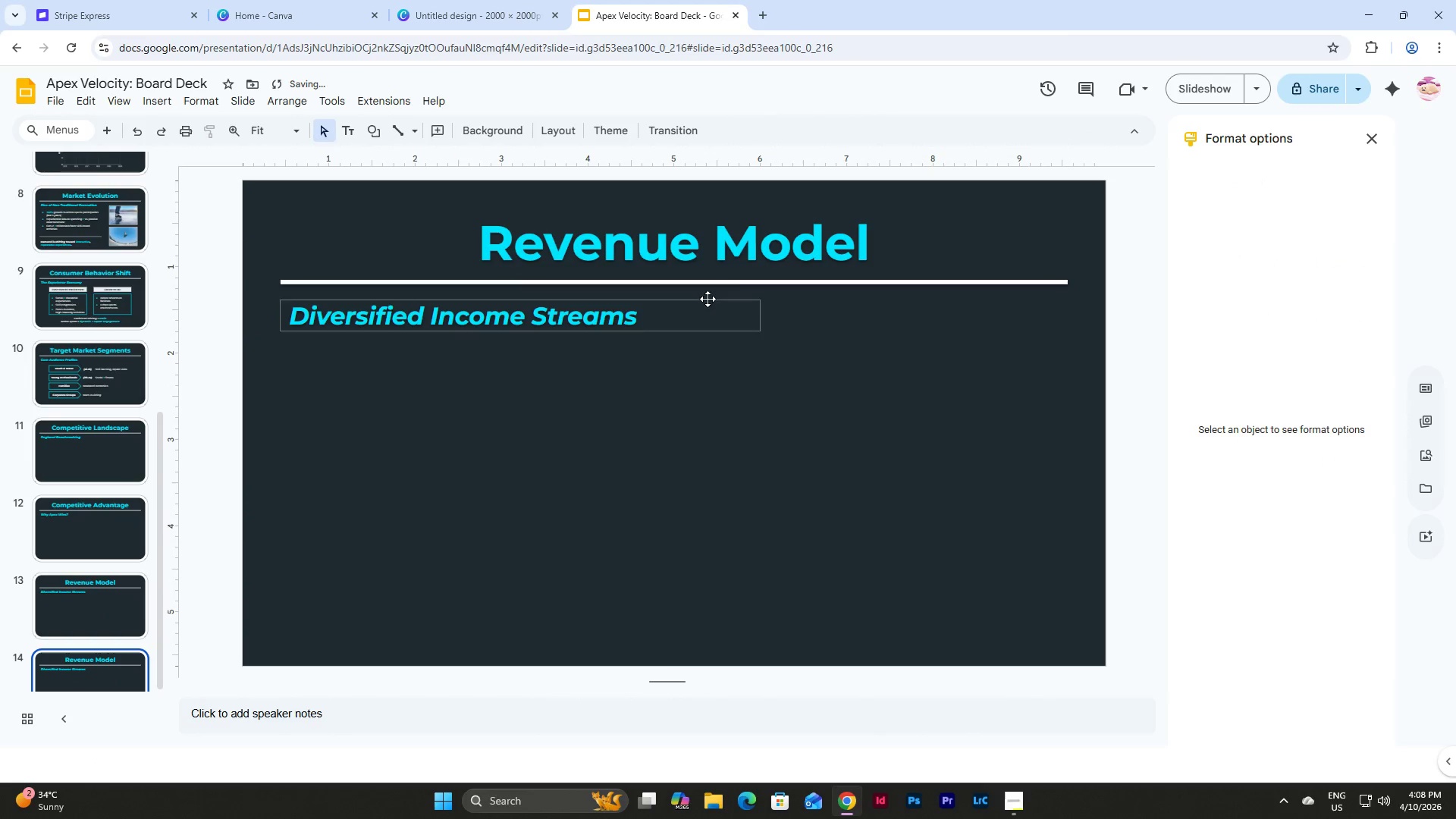 
left_click([787, 251])
 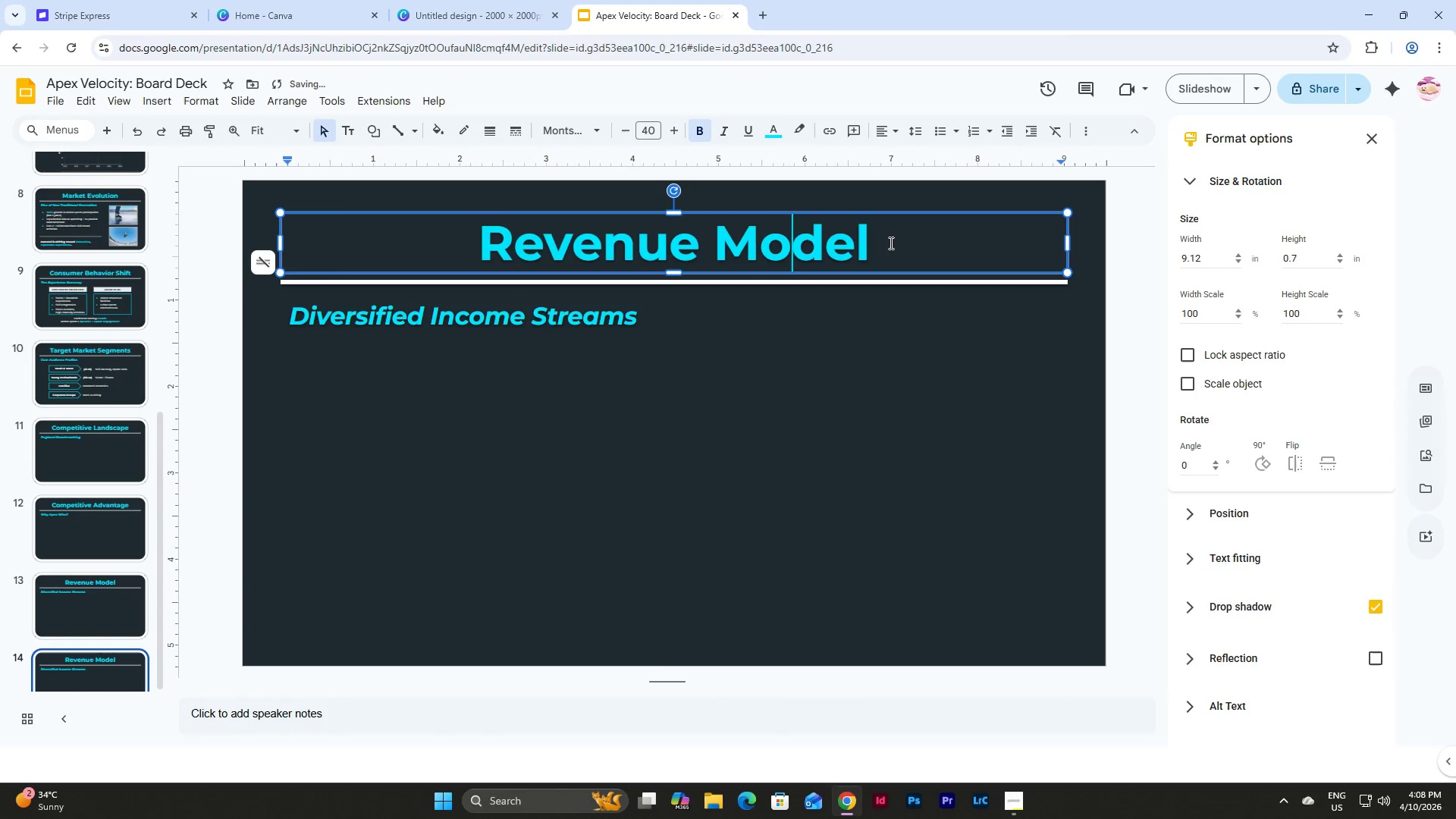 
left_click_drag(start_coordinate=[890, 243], to_coordinate=[433, 243])
 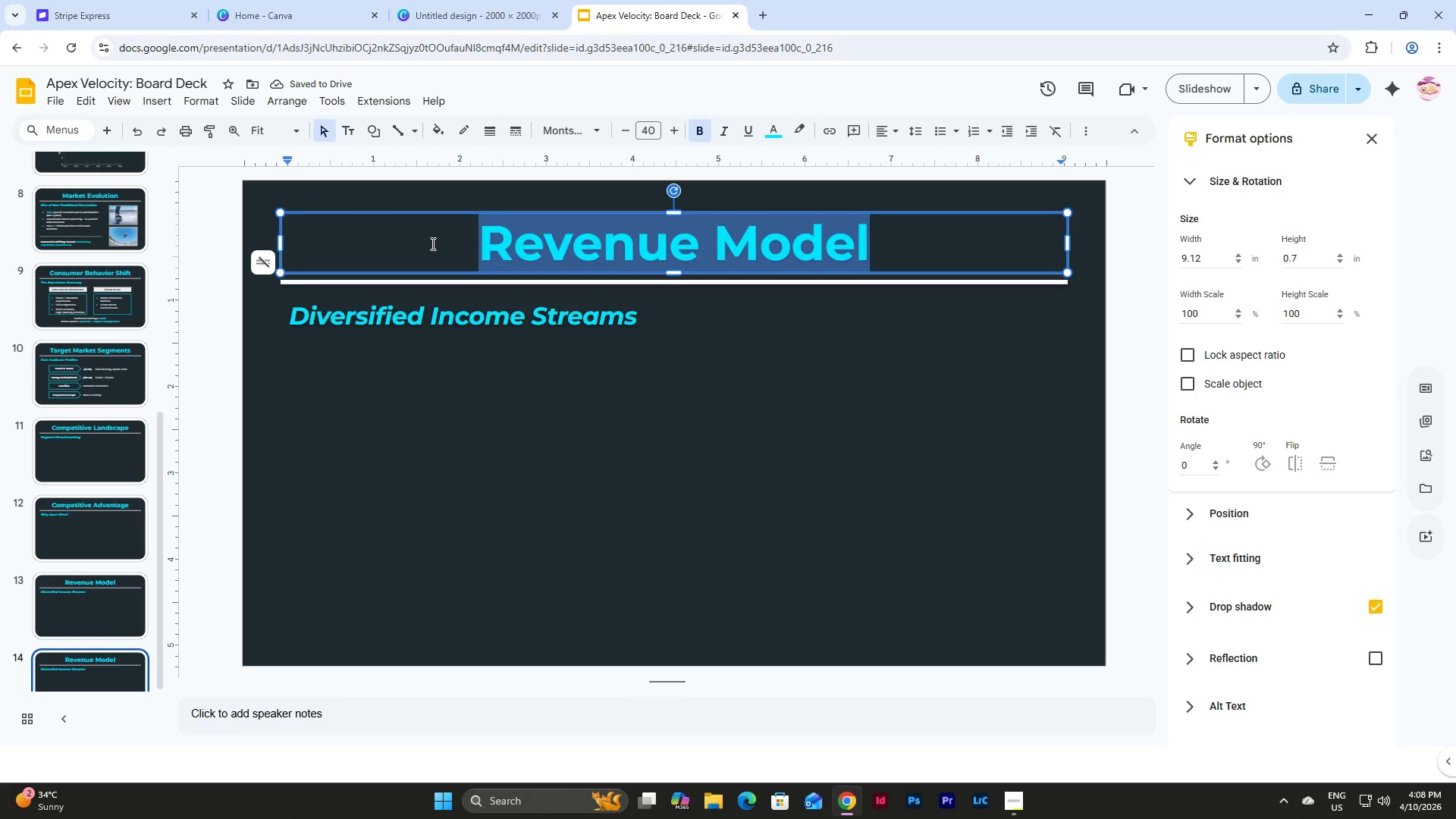 
type(Prc)
key(Backspace)
type(icing Strategy)
 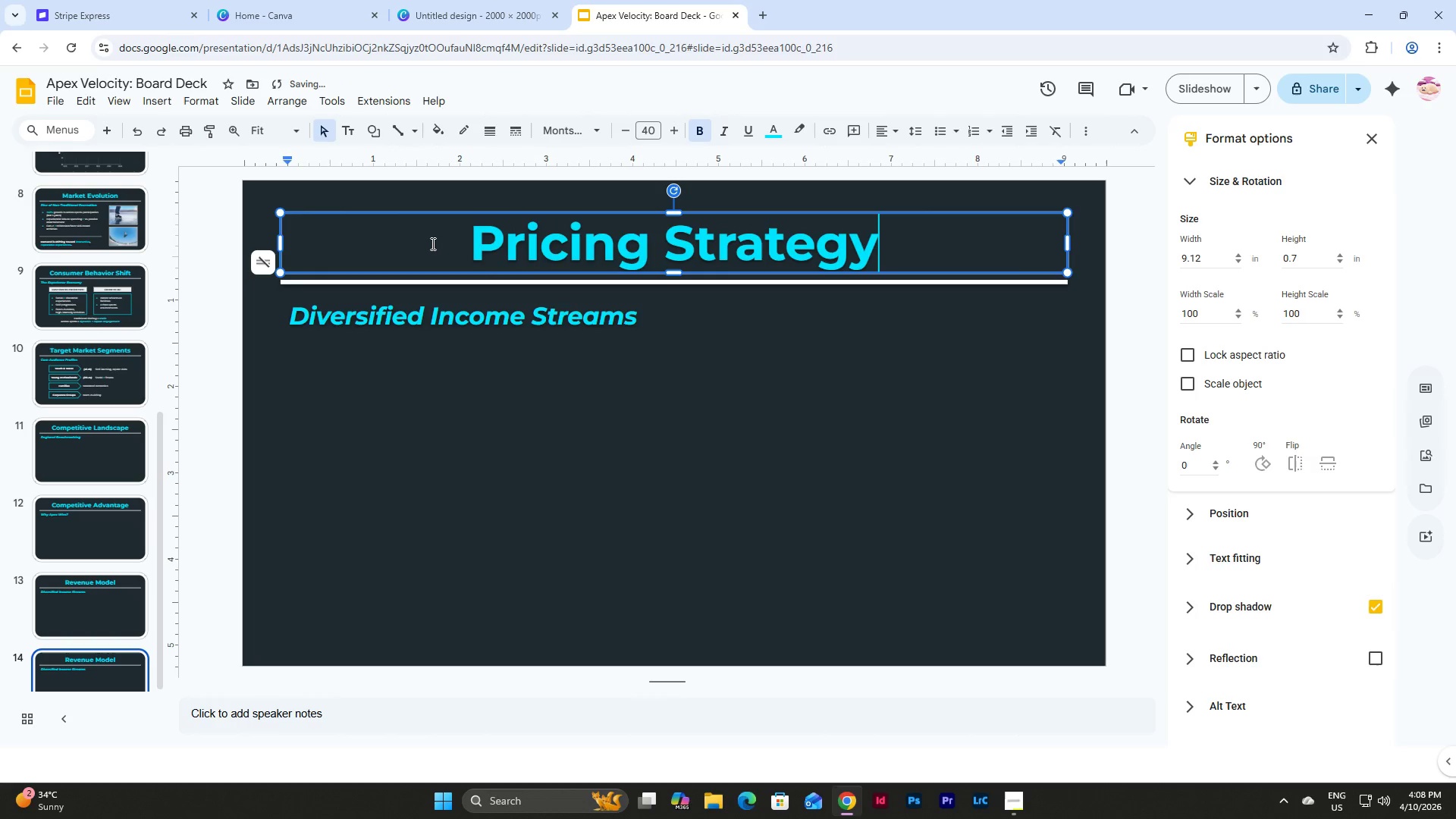 
left_click([625, 309])
 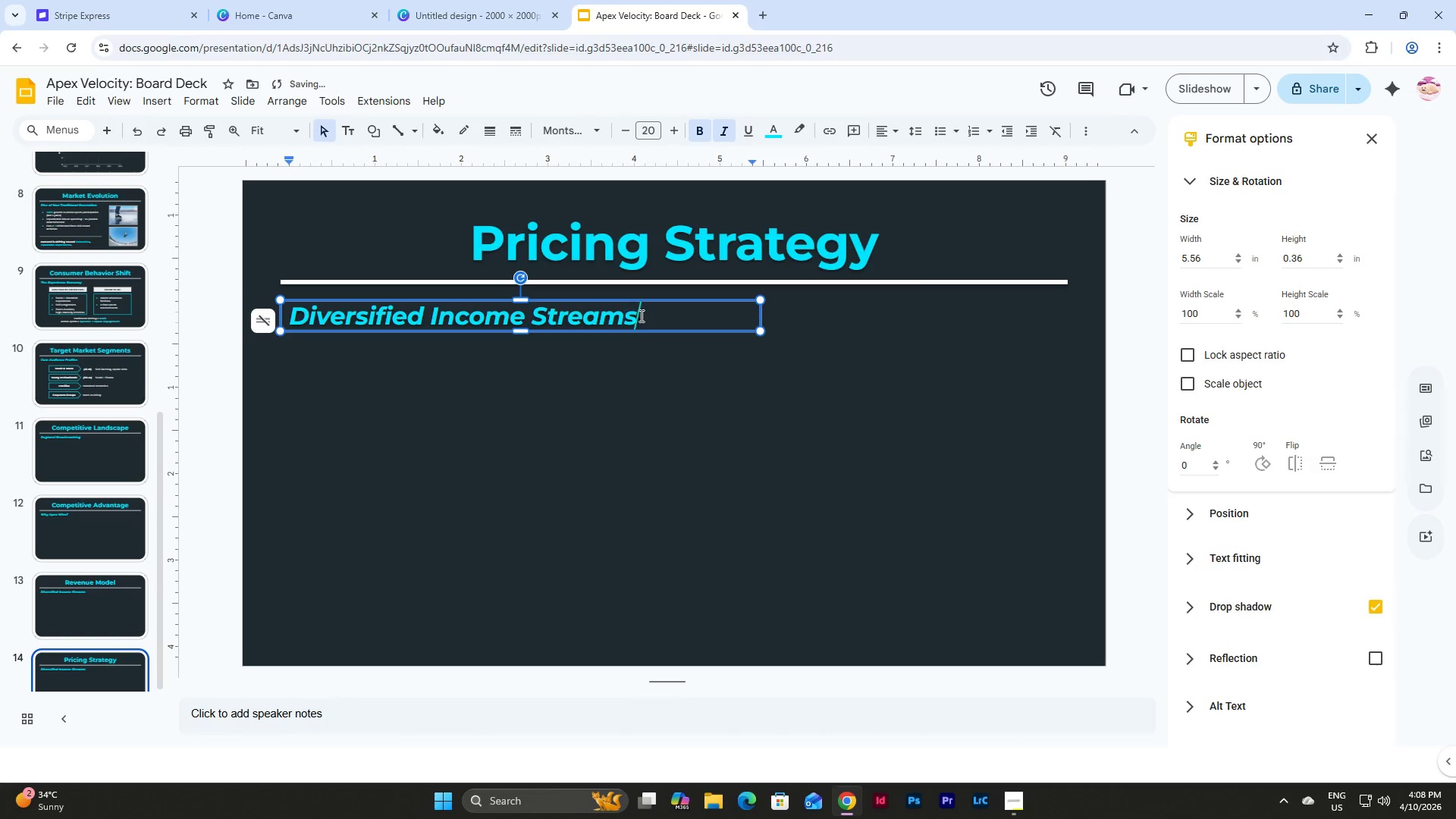 
left_click_drag(start_coordinate=[640, 315], to_coordinate=[237, 309])
 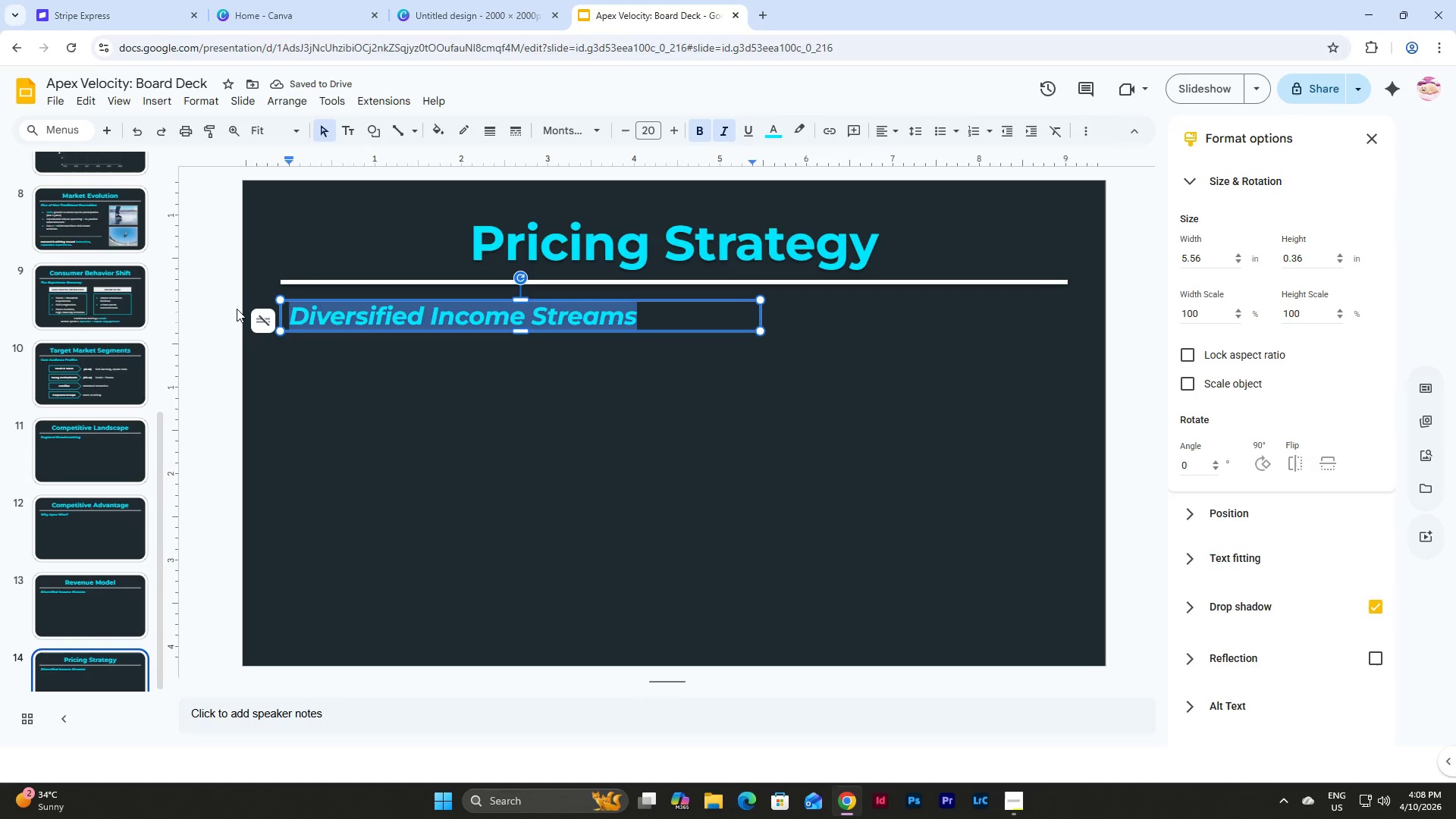 
type(Premium-Accessible Model)
 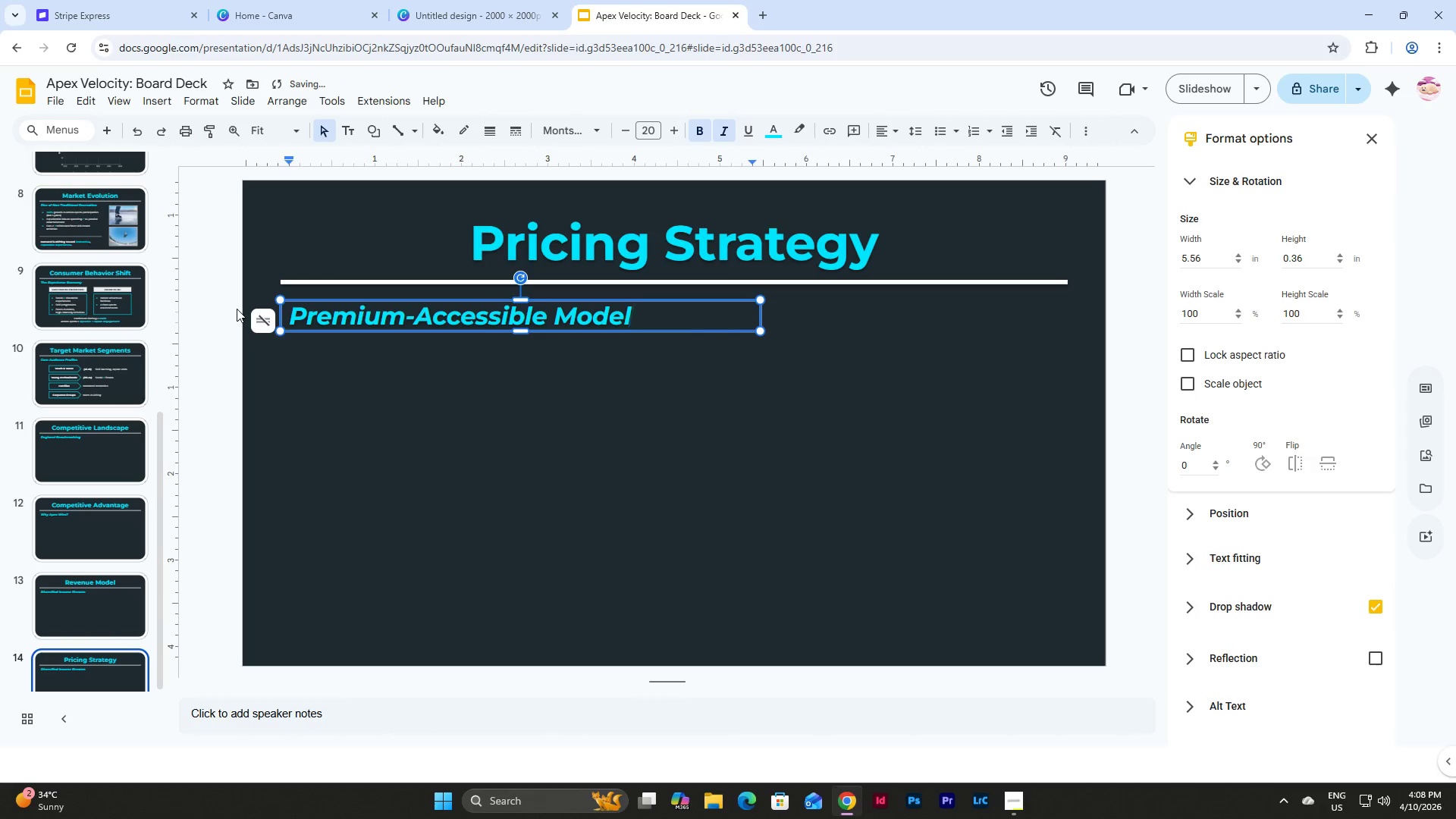 
scroll: coordinate [74, 353], scroll_direction: down, amount: 4.0
 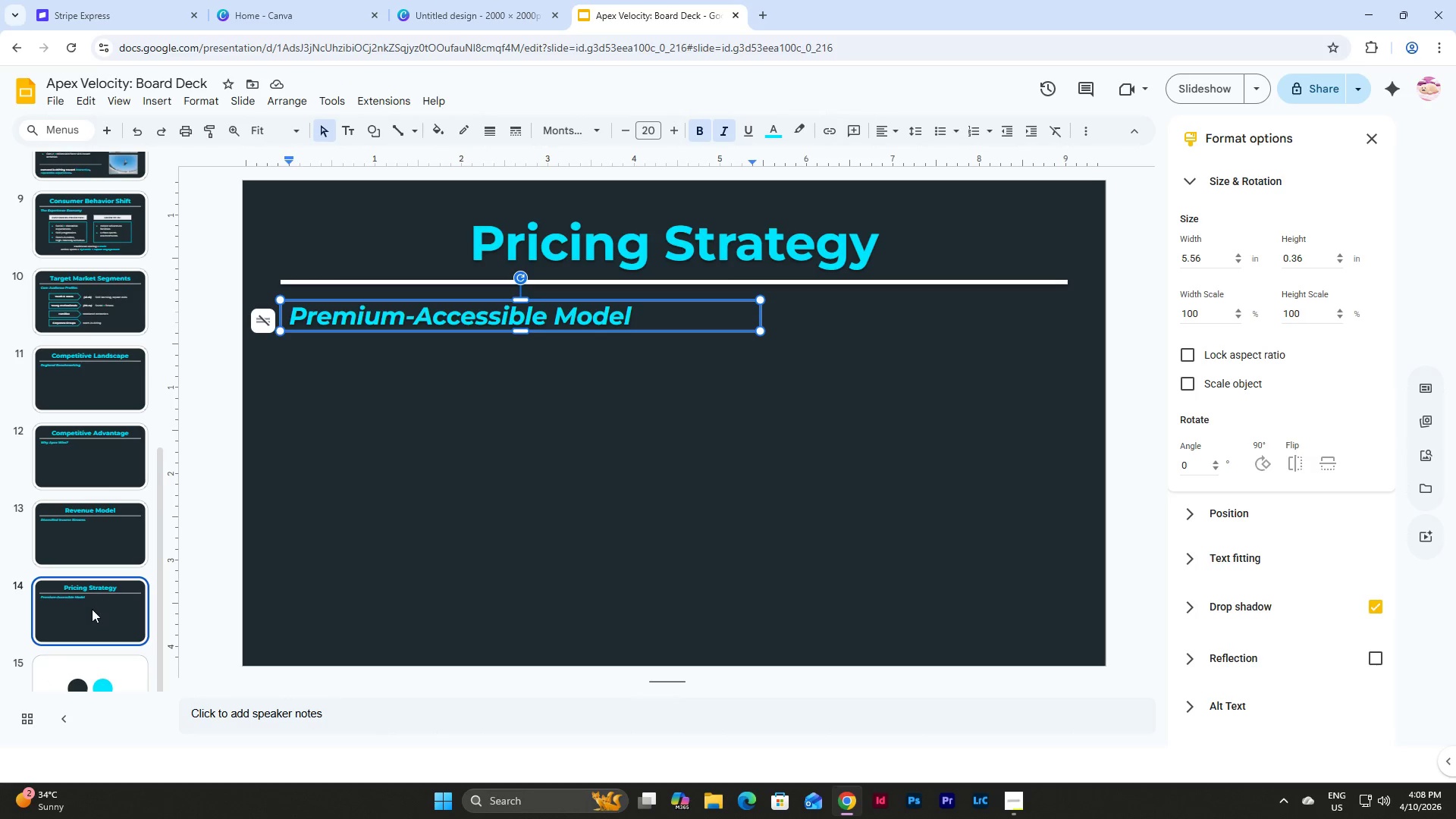 
left_click([92, 610])
 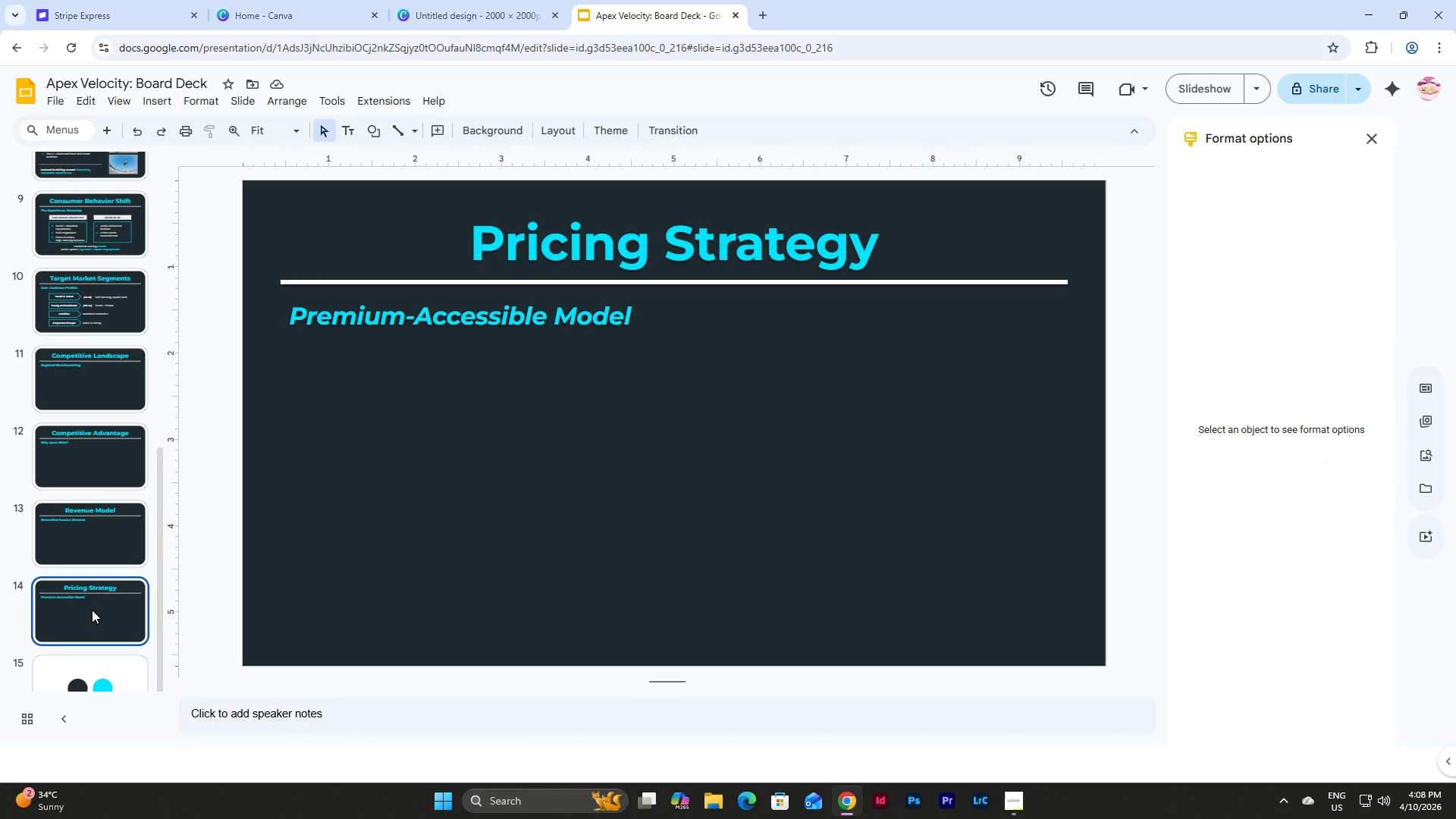 
key(Control+D)
 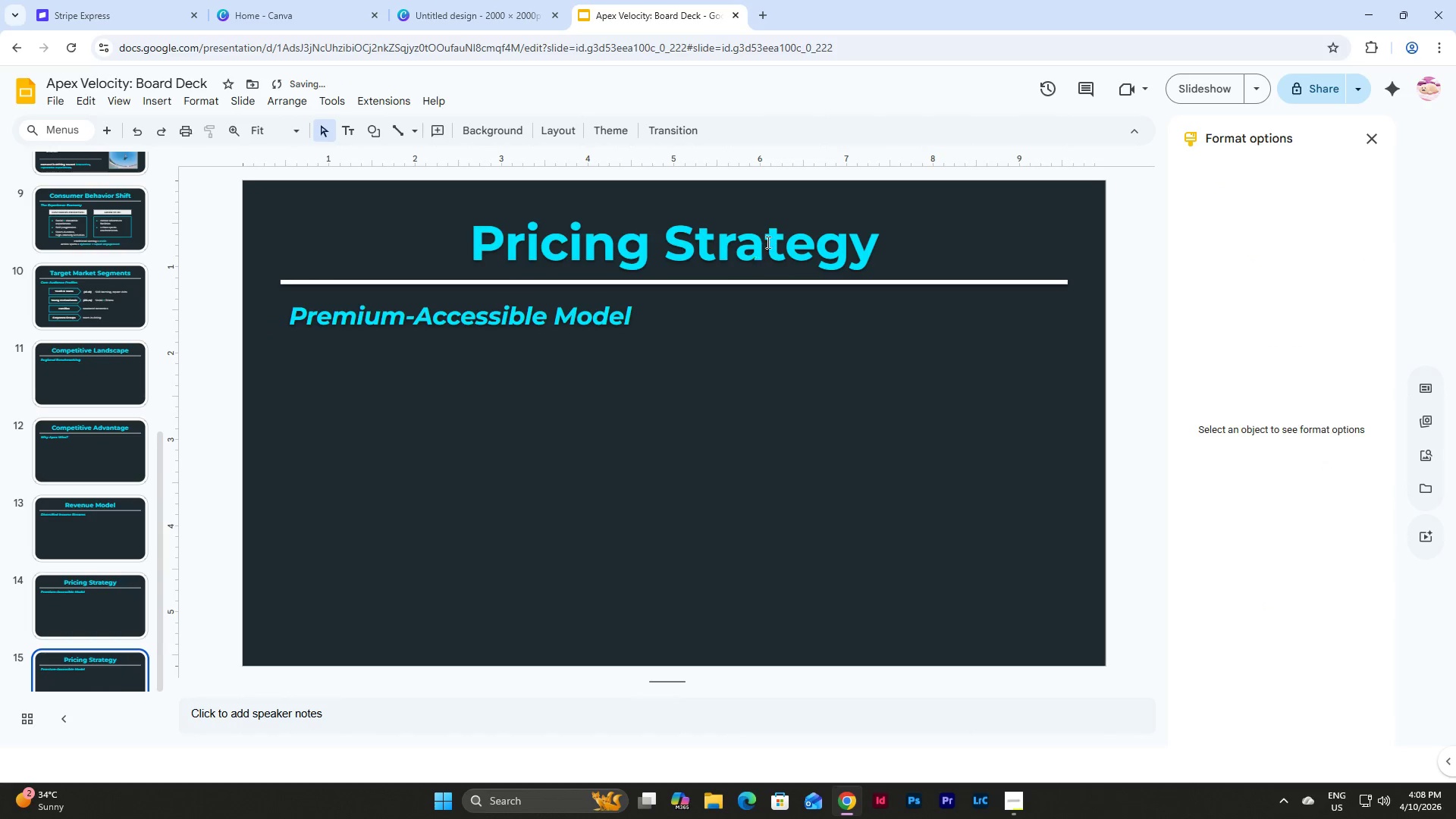 
left_click([776, 236])
 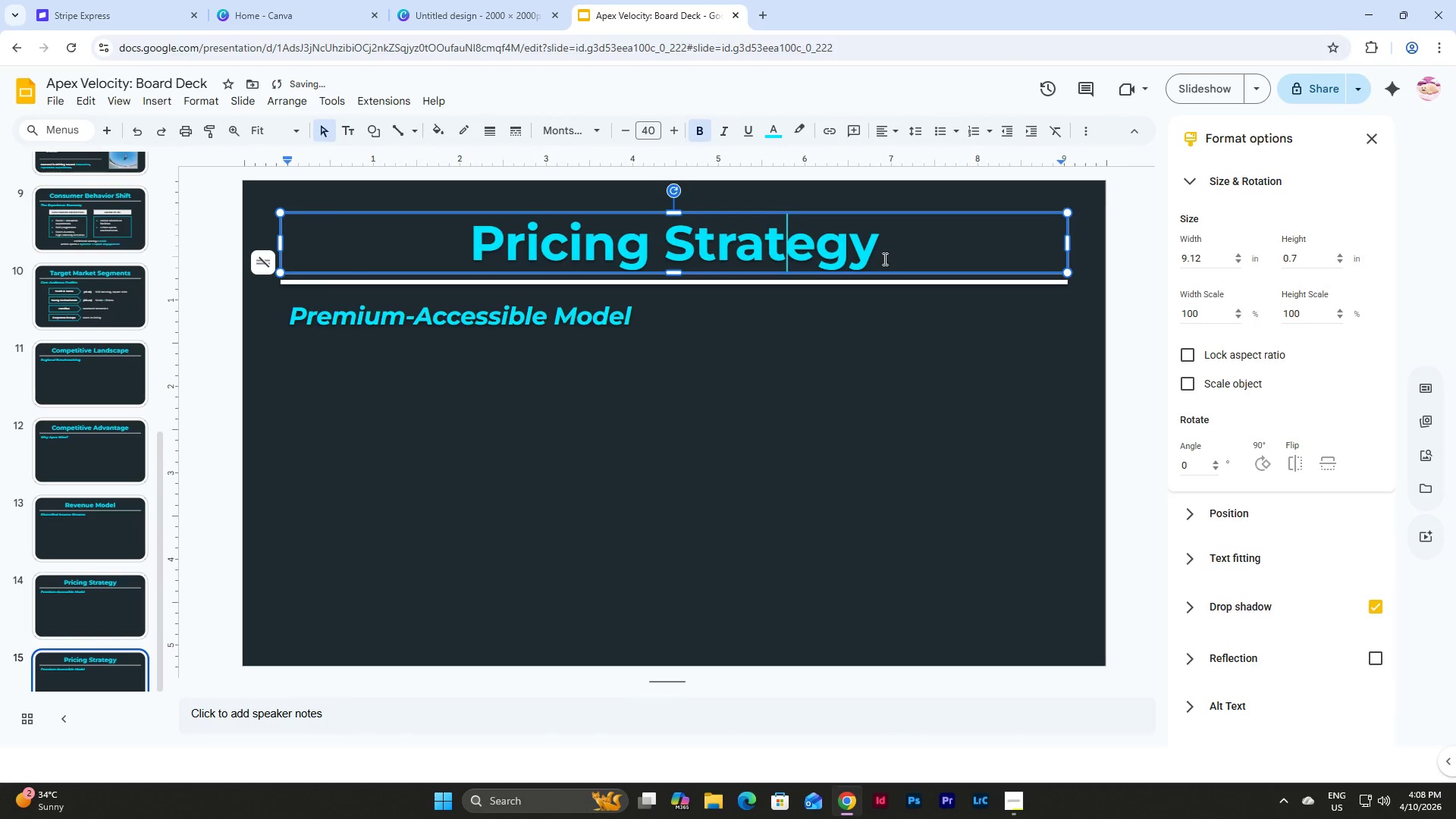 
left_click_drag(start_coordinate=[882, 251], to_coordinate=[467, 246])
 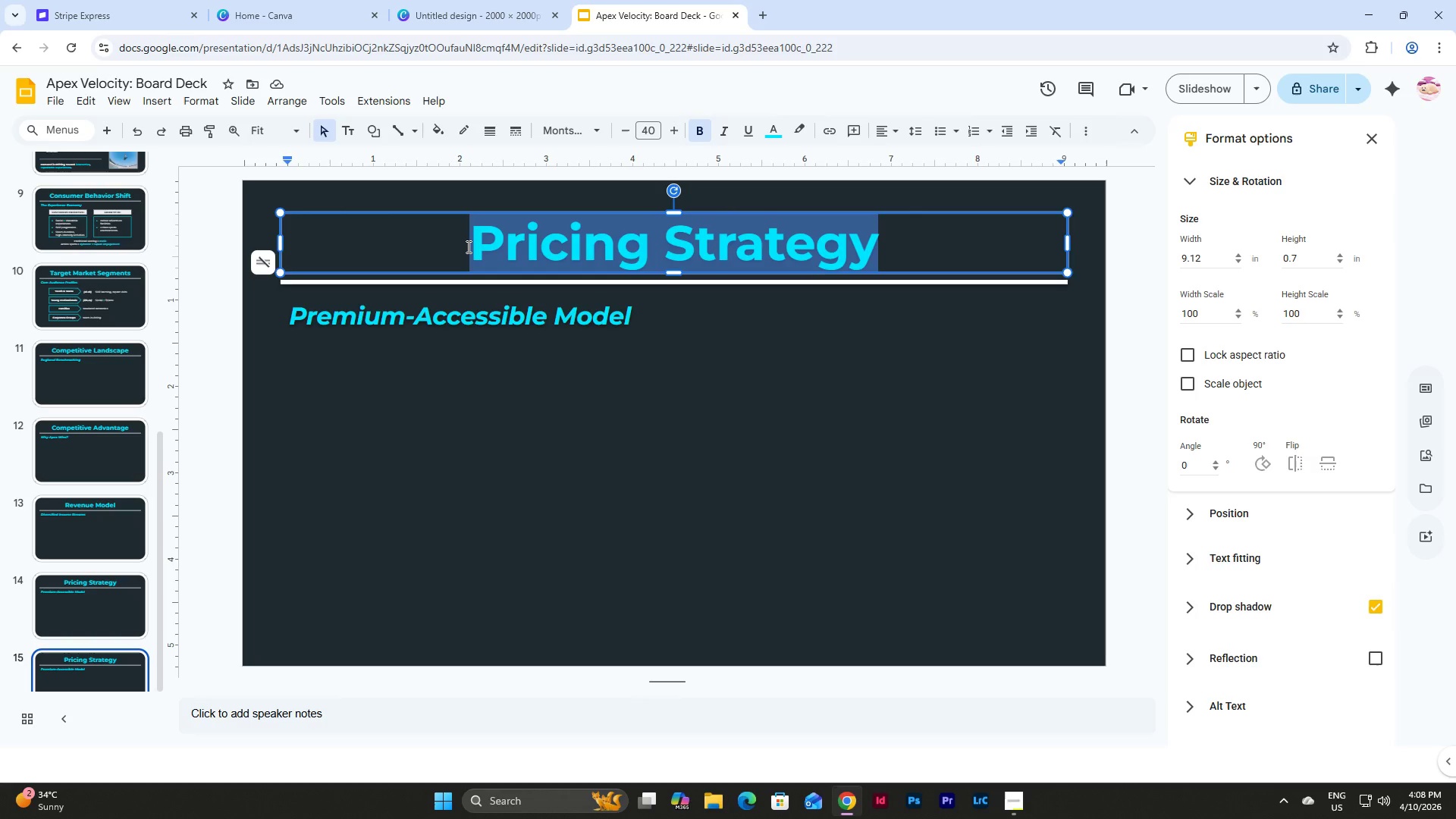 
type(3-Year Growth P)
key(Backspace)
key(Backspace)
type( Projections)
 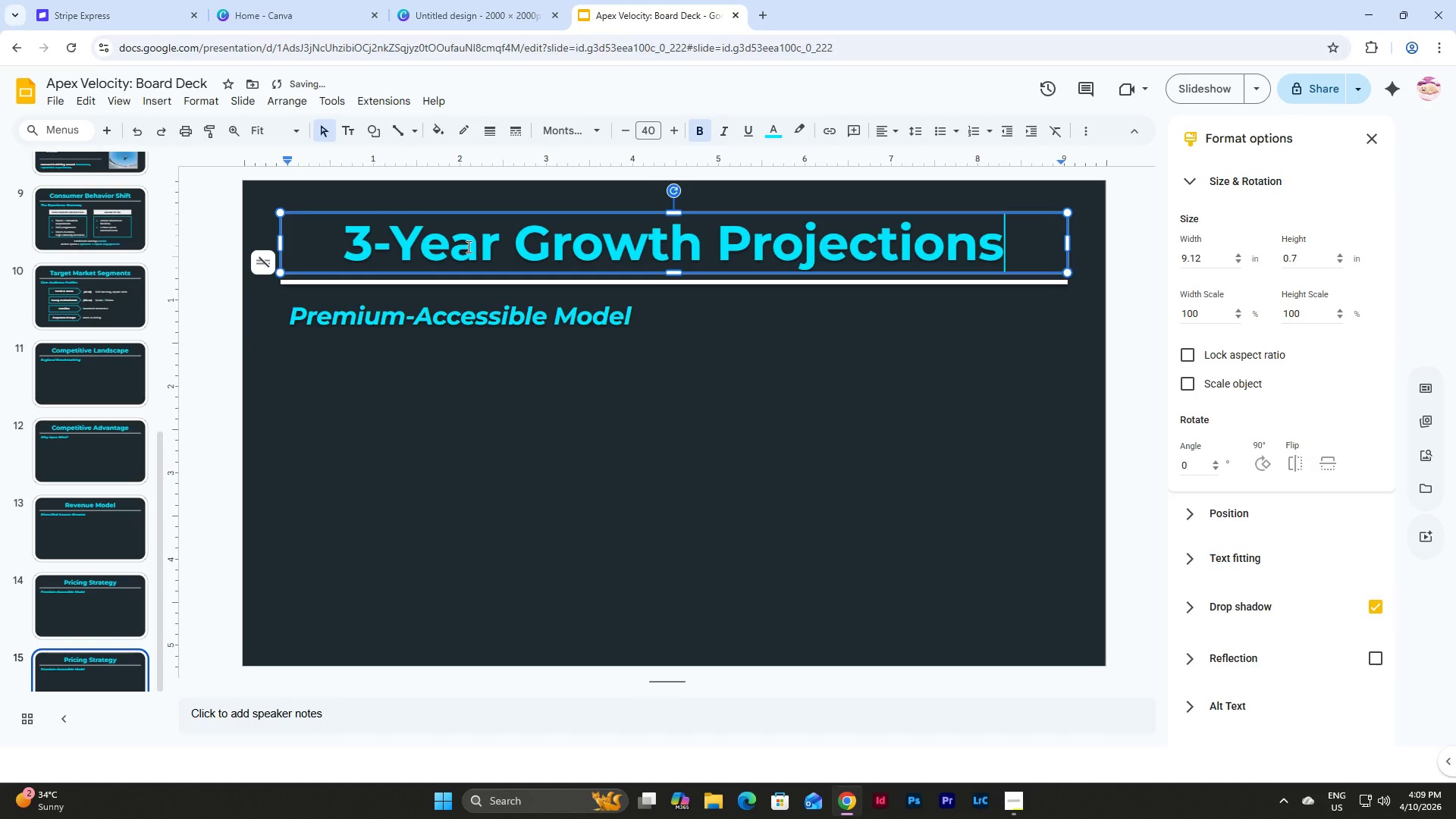 
left_click([624, 308])
 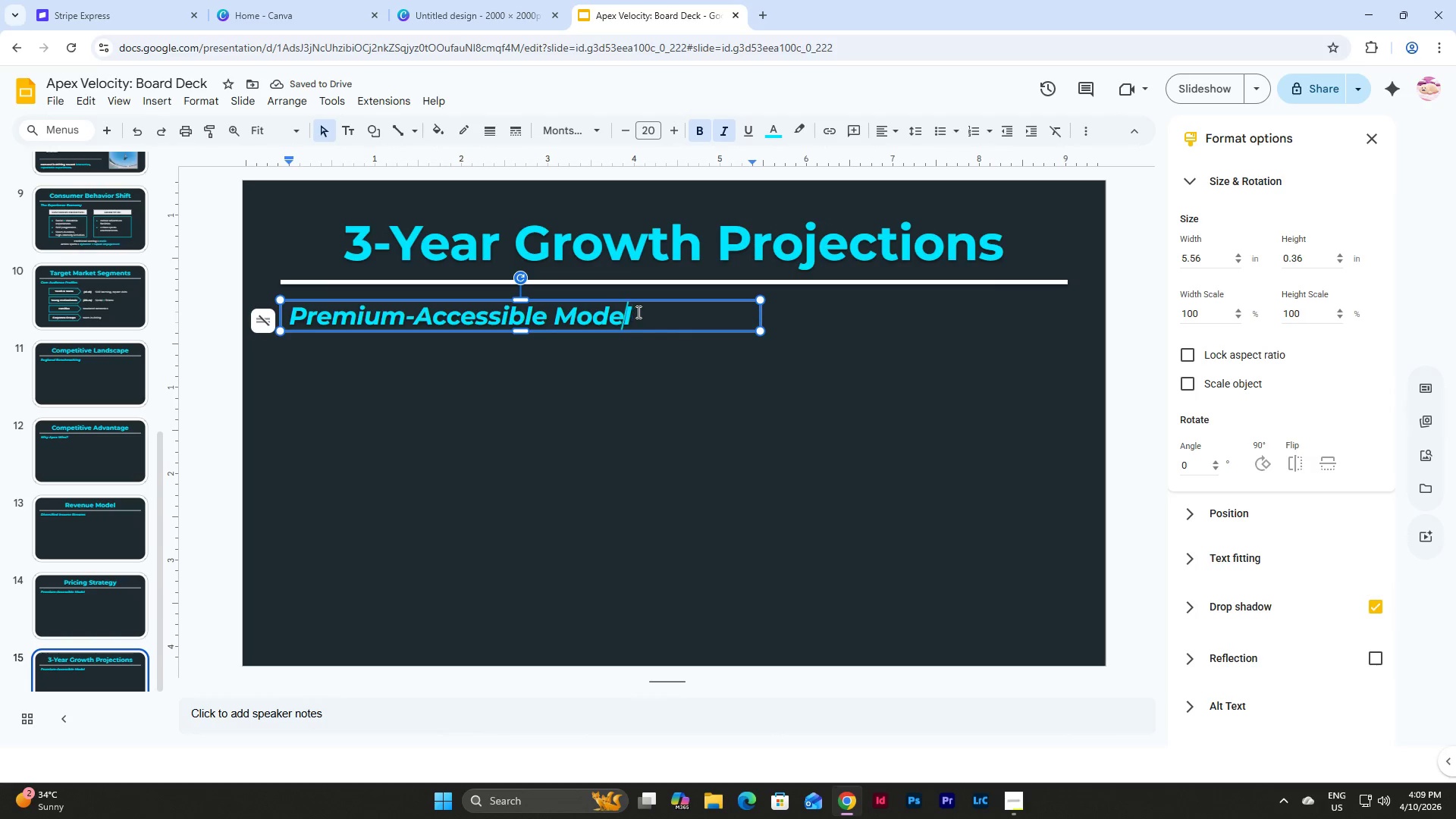 
left_click_drag(start_coordinate=[637, 312], to_coordinate=[292, 315])
 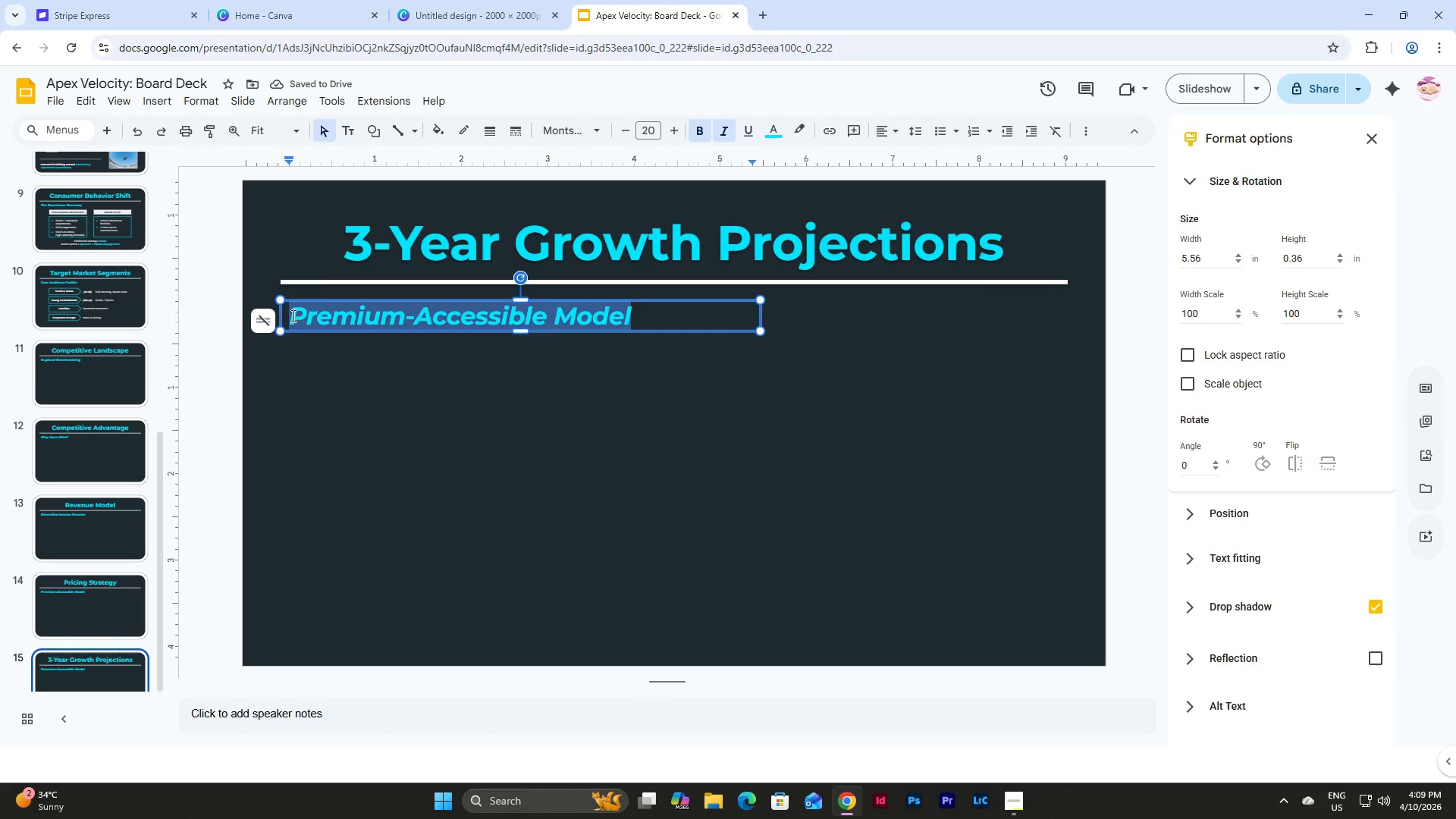 
type(Revenue Expansion Path)
 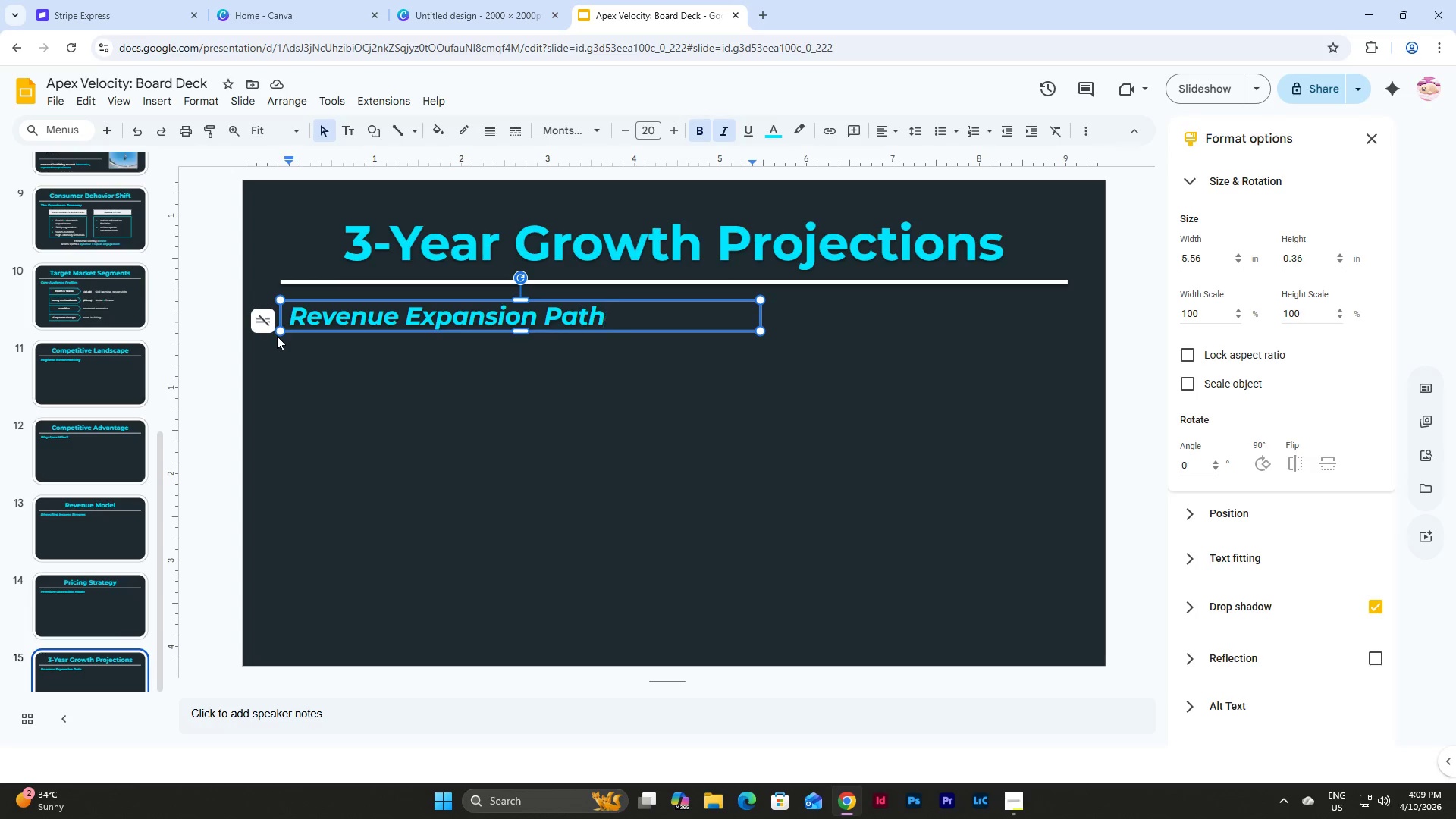 
wait(22.48)
 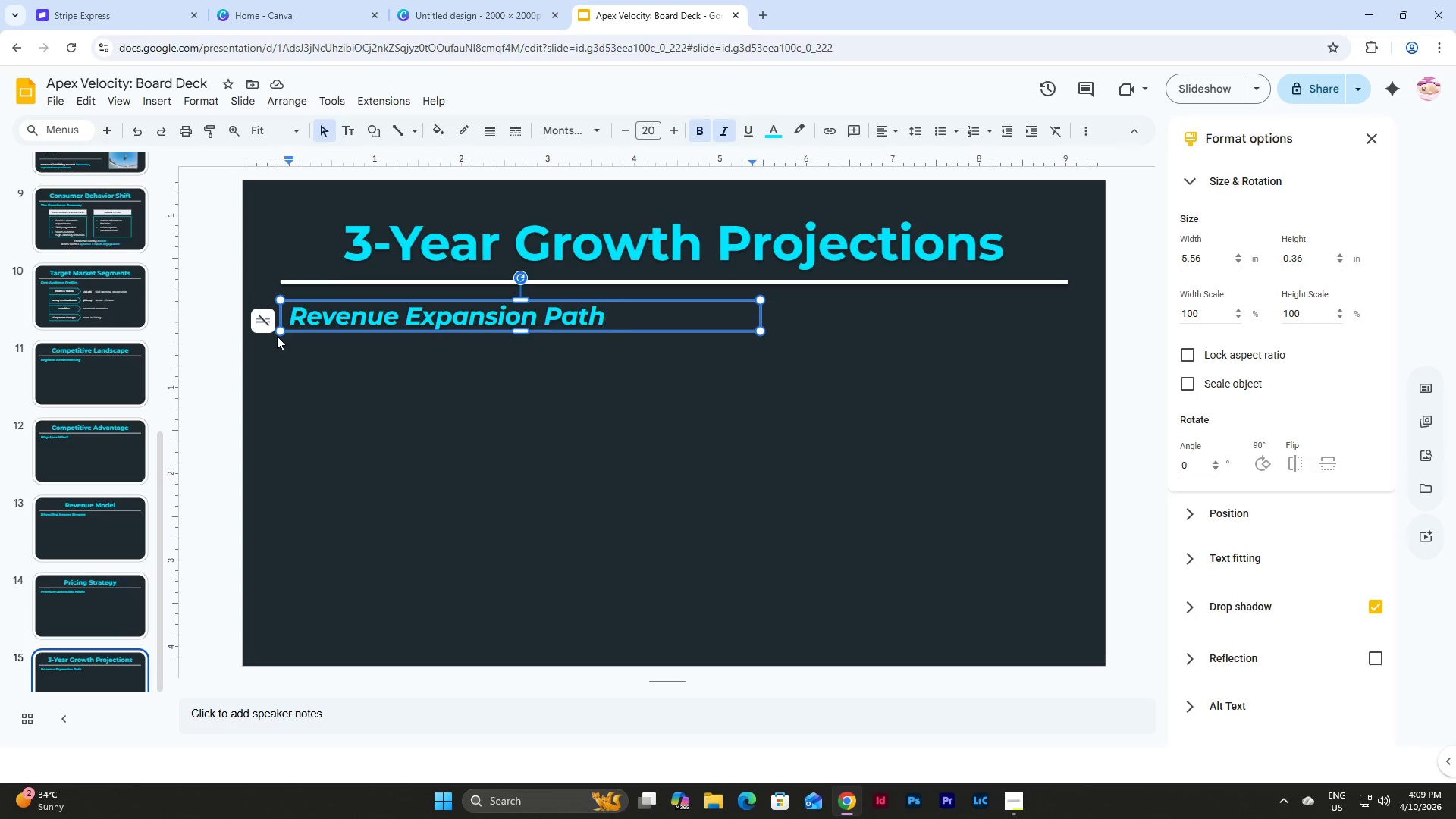 
scroll: coordinate [105, 529], scroll_direction: down, amount: 3.0
 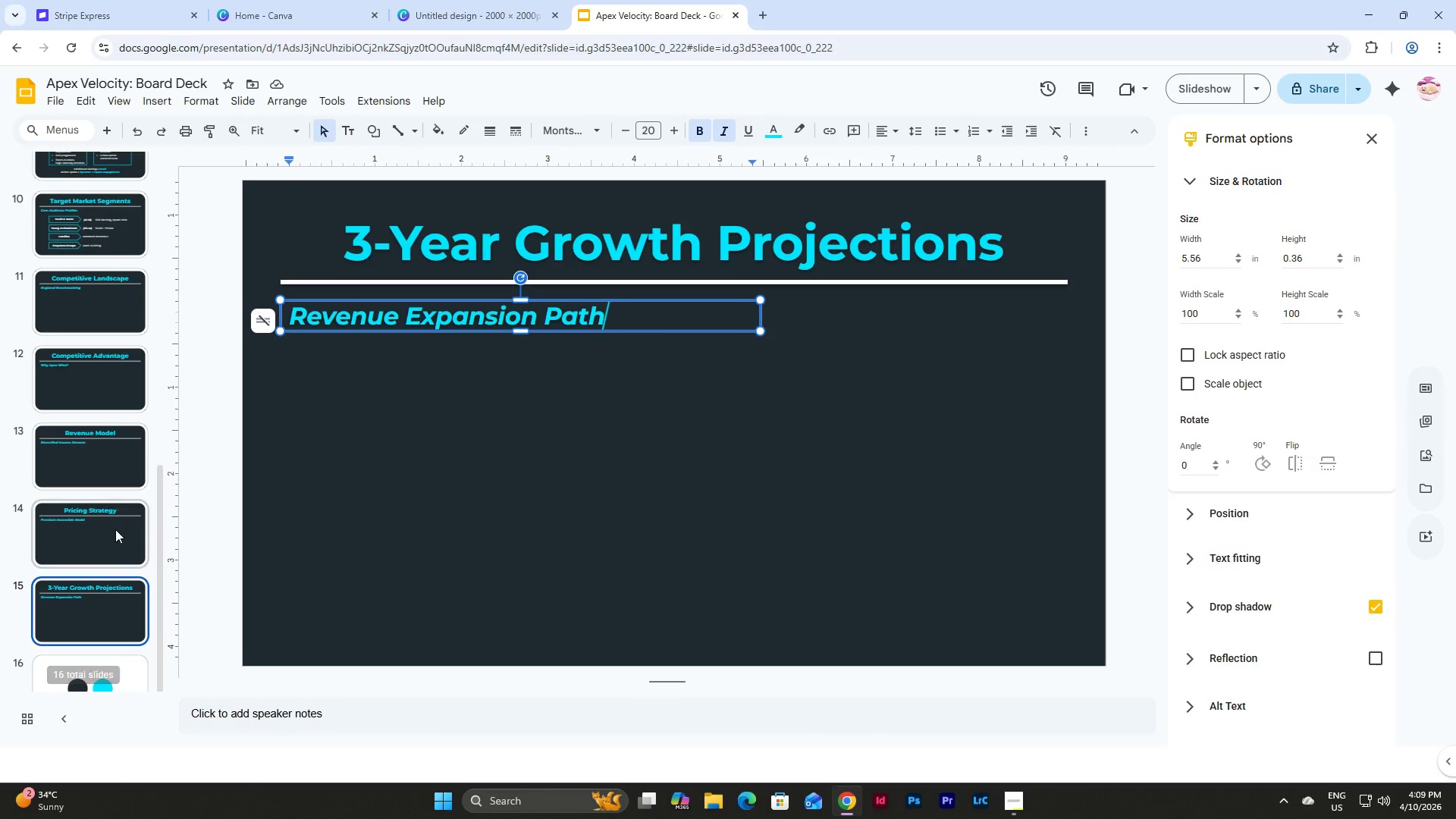 
left_click([116, 527])
 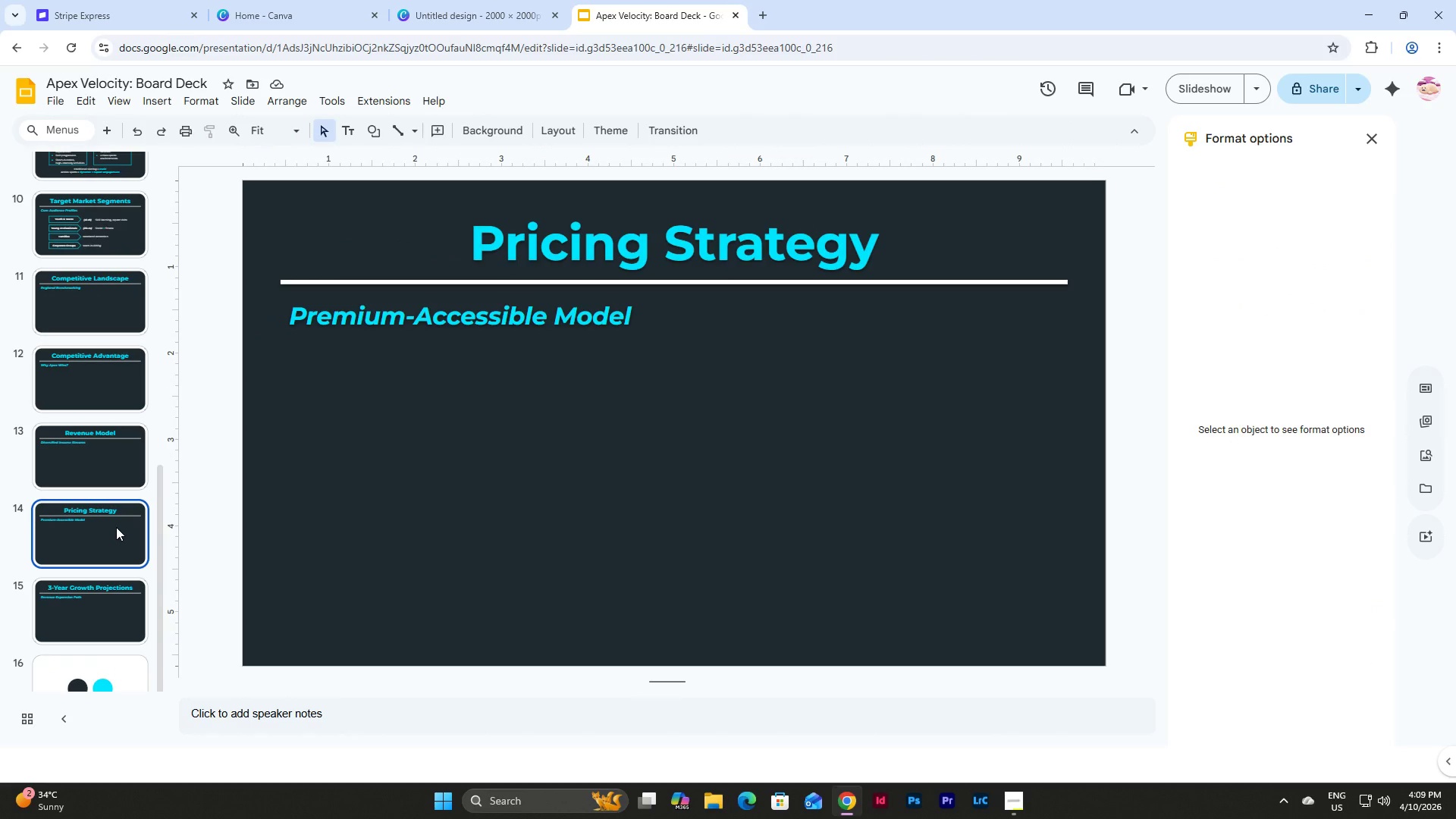 
wait(24.27)
 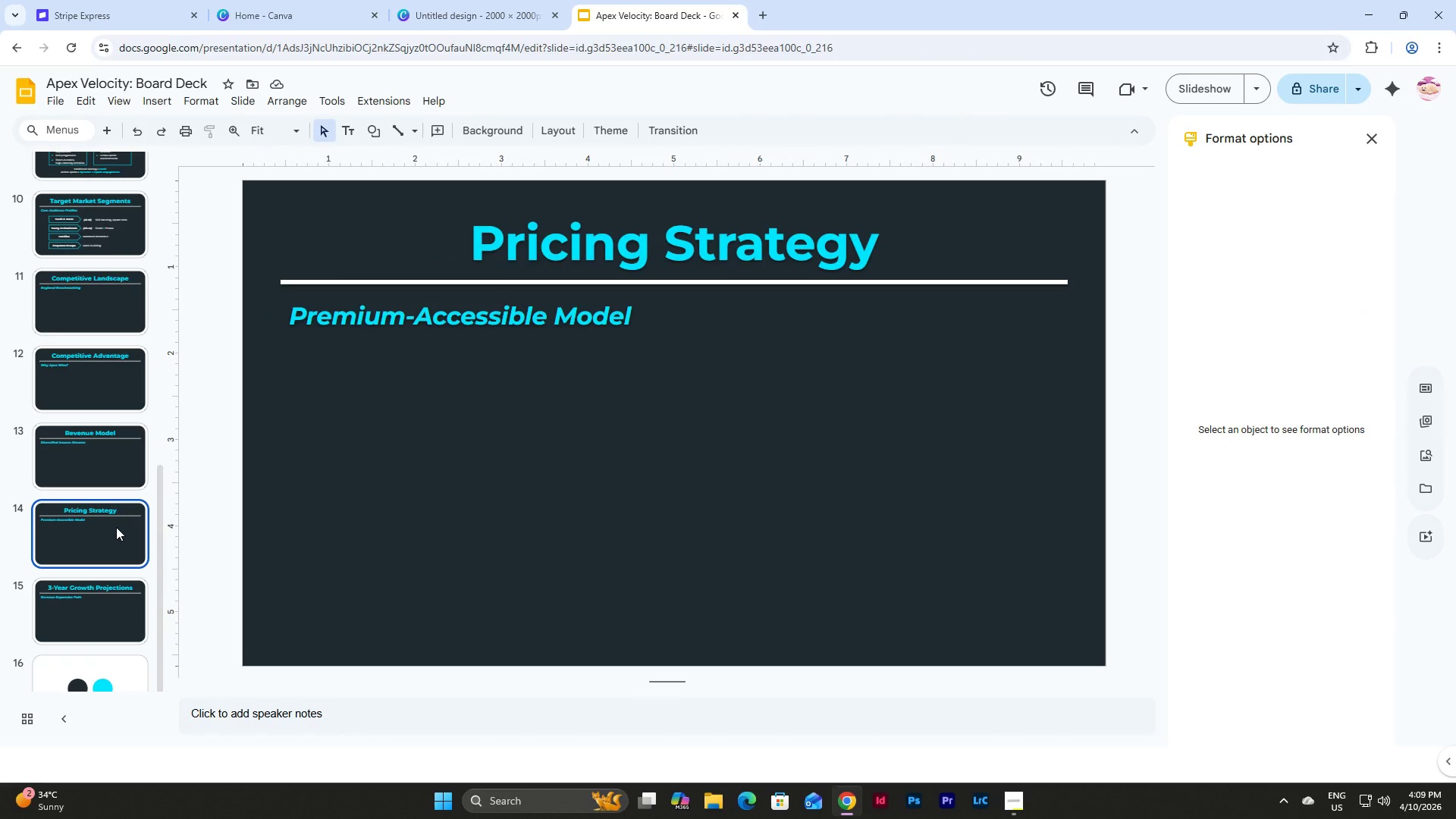 
left_click([102, 585])
 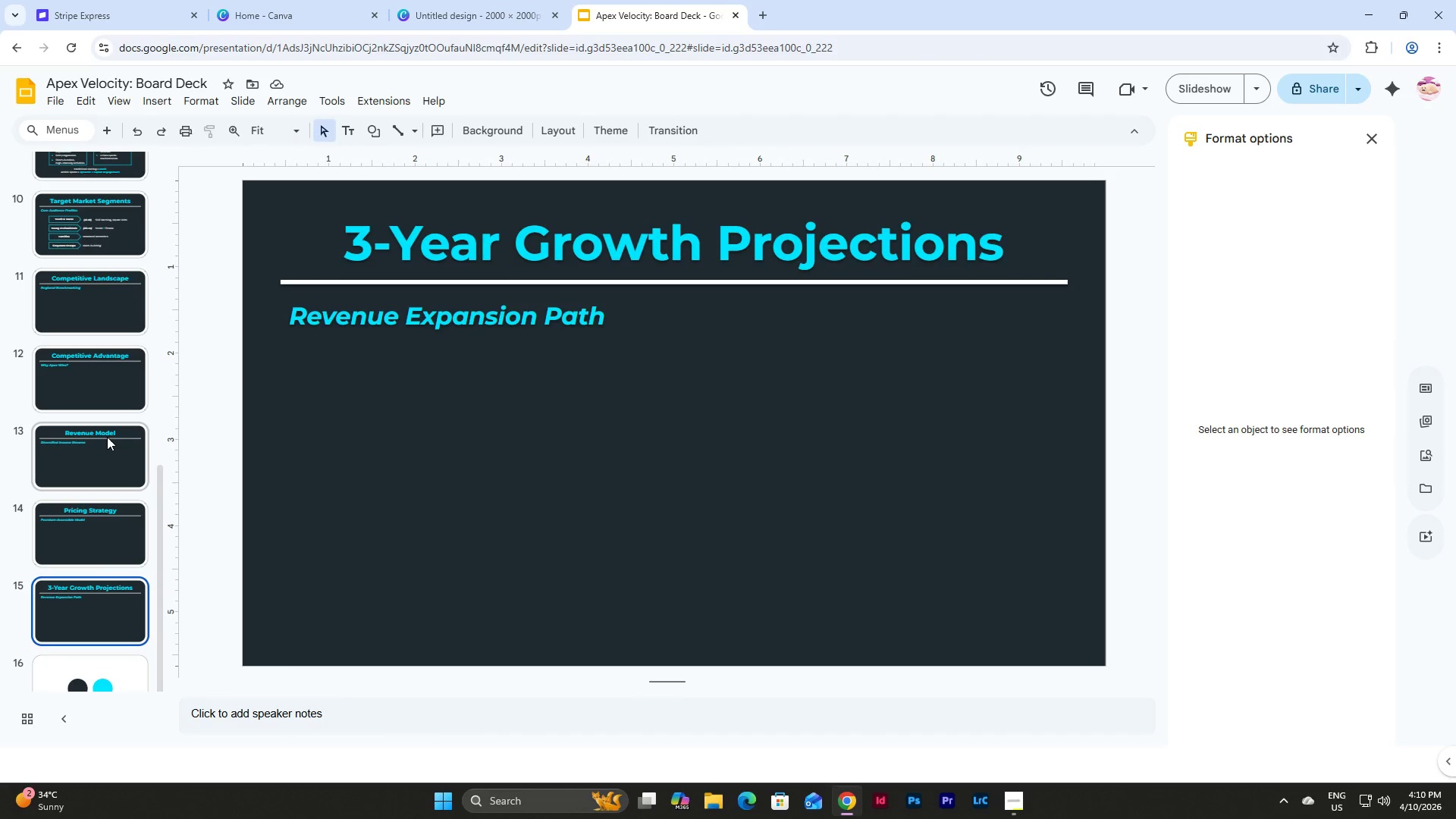 
left_click([105, 540])
 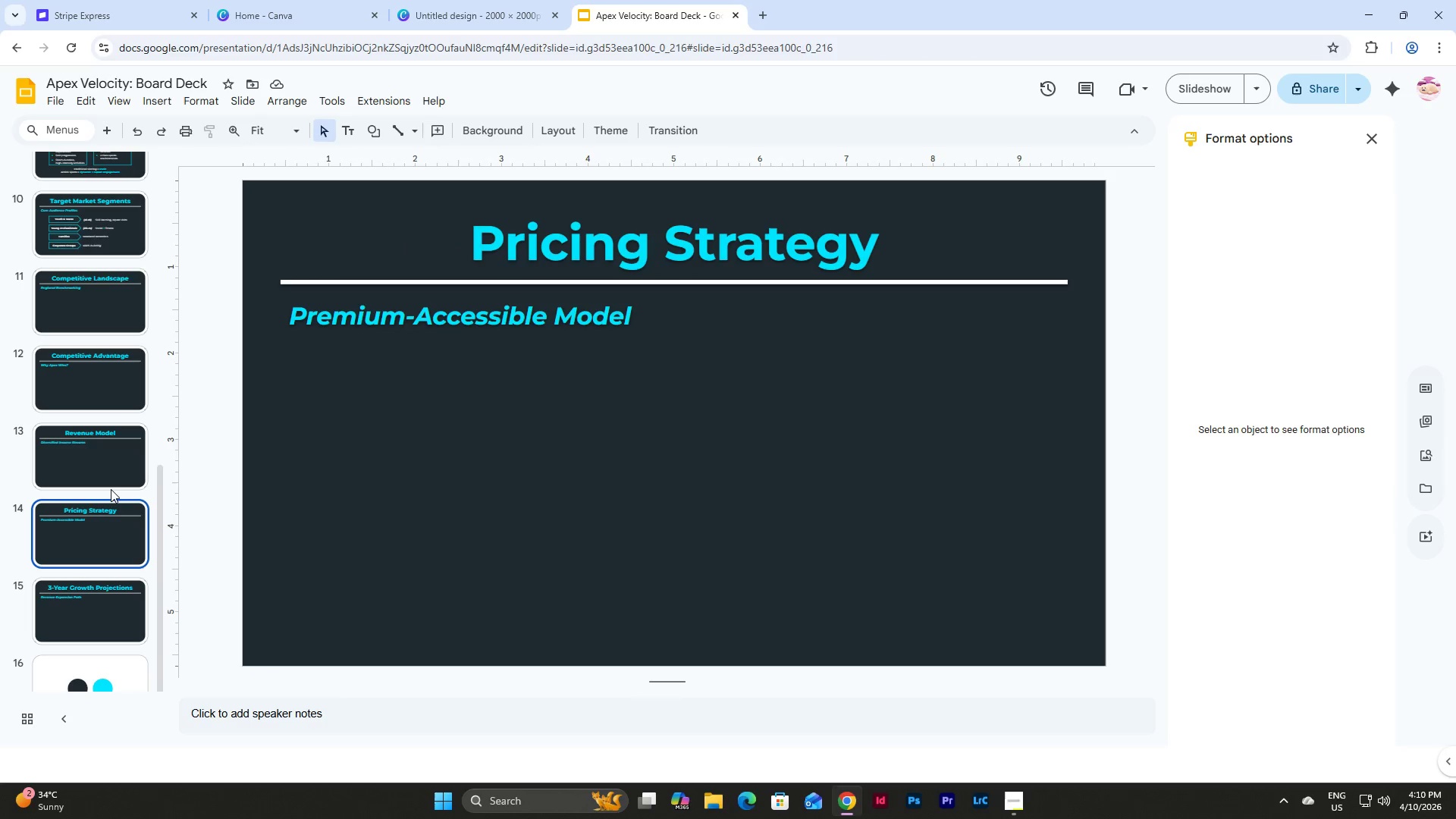 
scroll: coordinate [111, 489], scroll_direction: down, amount: 1.0
 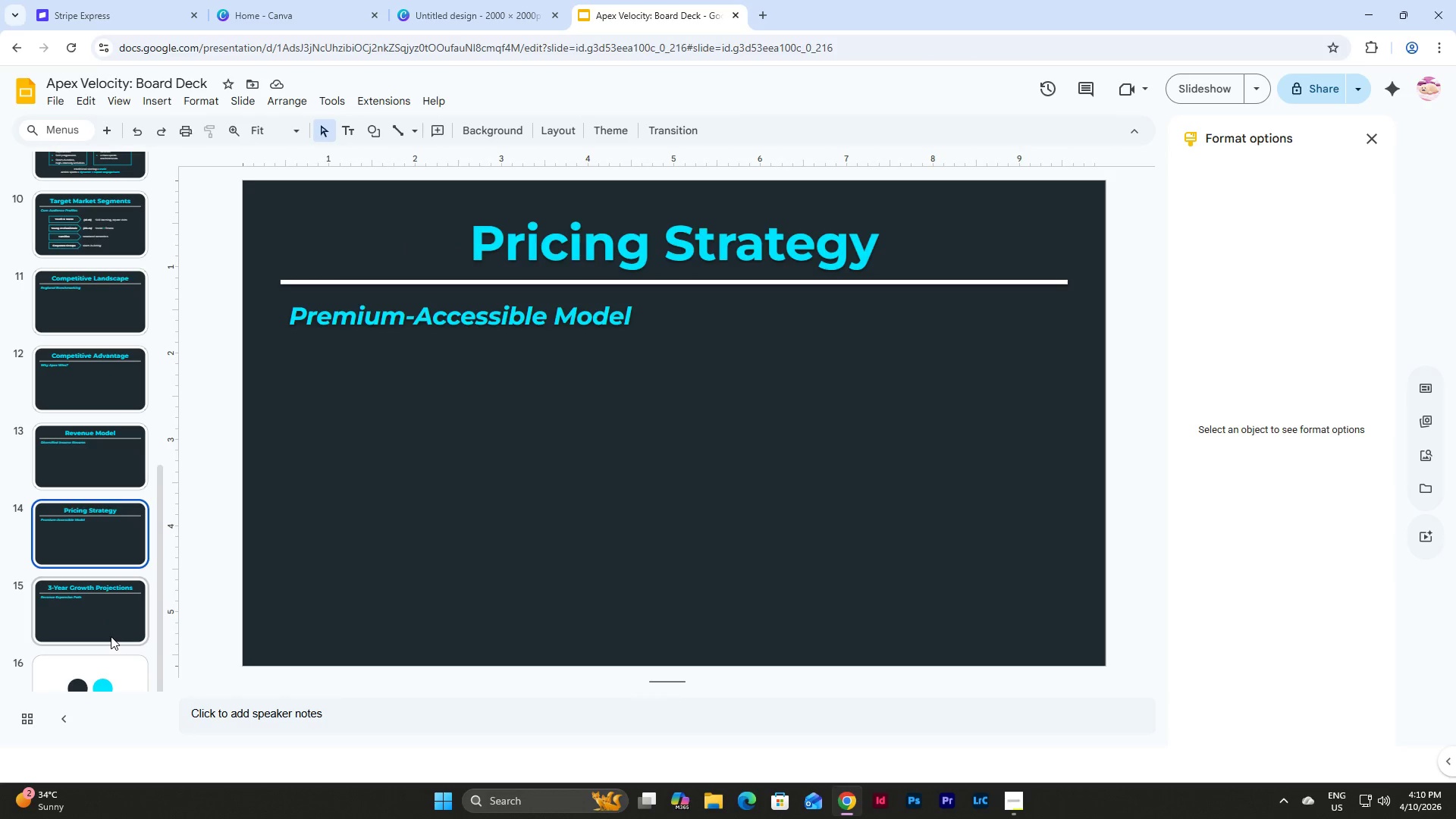 
left_click([111, 636])
 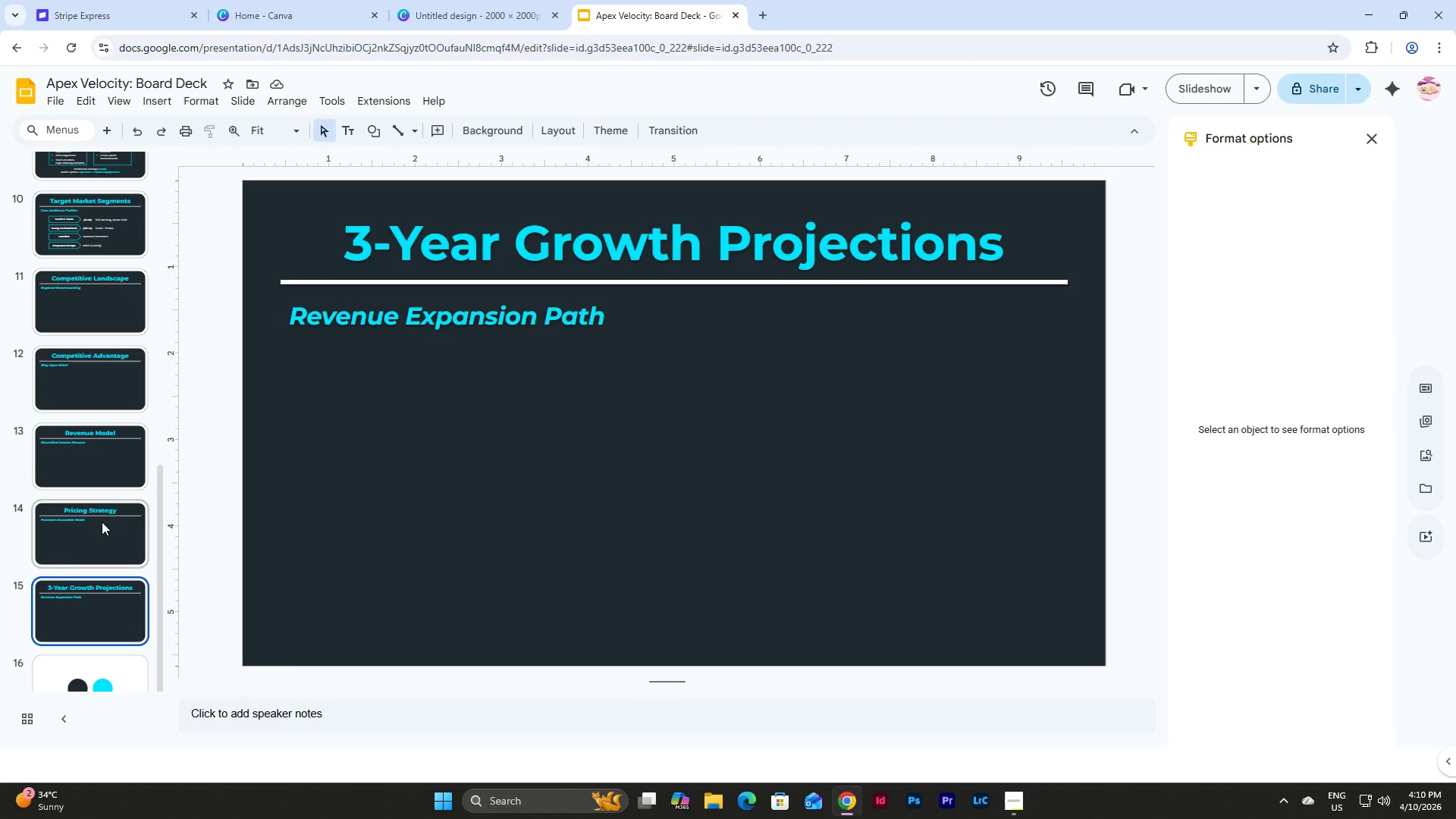 
scroll: coordinate [102, 522], scroll_direction: down, amount: 3.0
 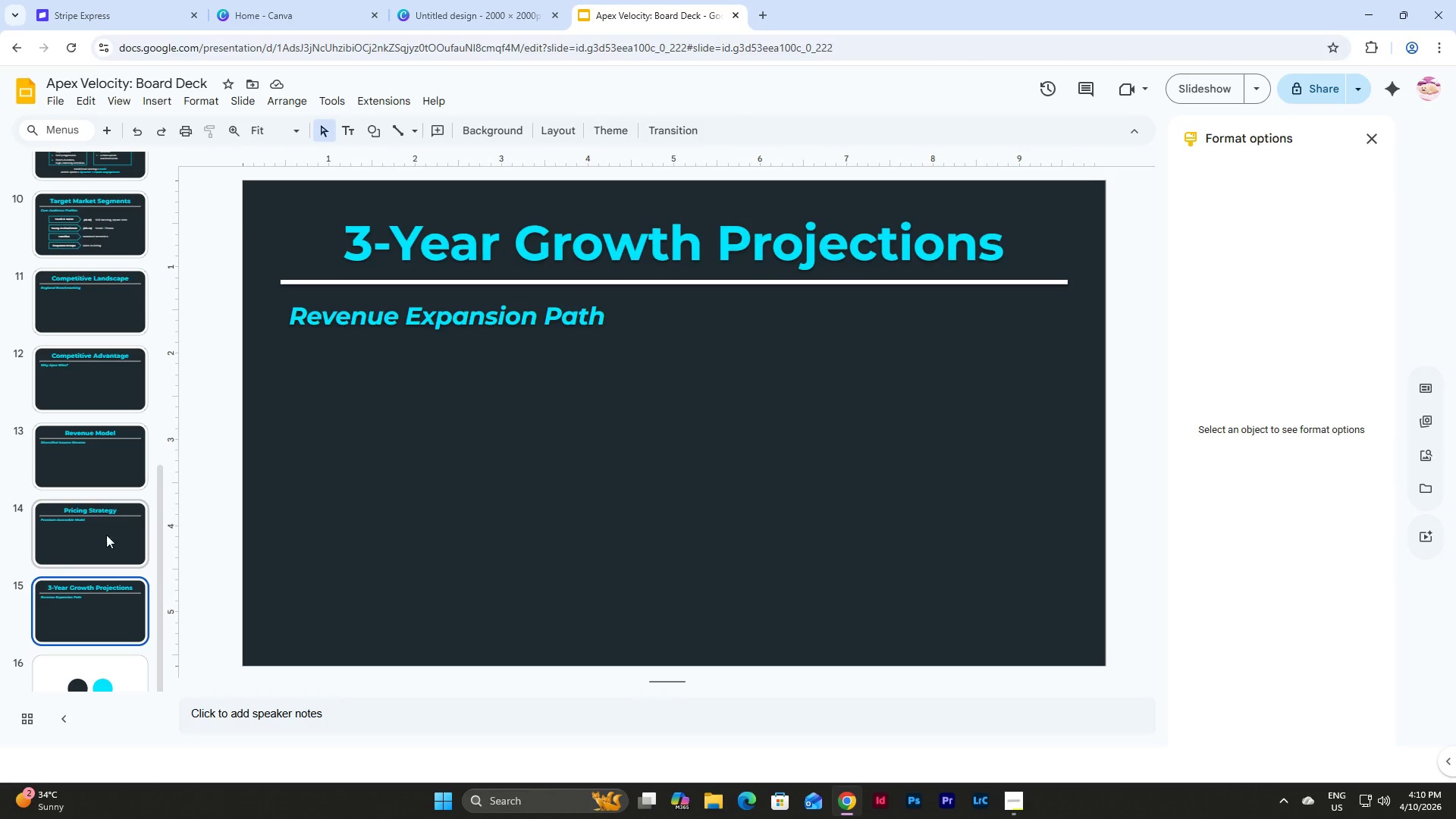 
key(Control+D)
 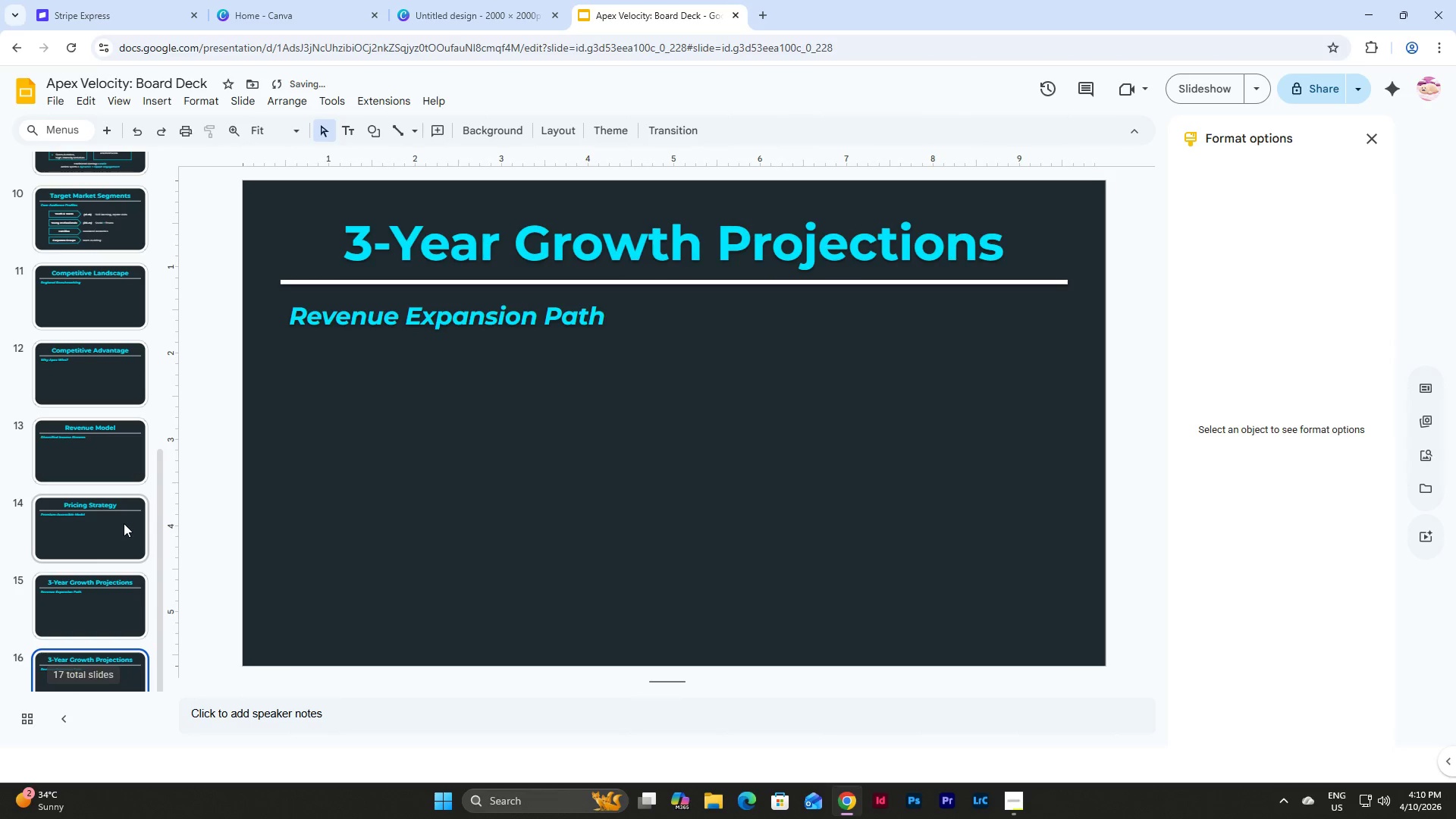 
scroll: coordinate [124, 523], scroll_direction: down, amount: 3.0
 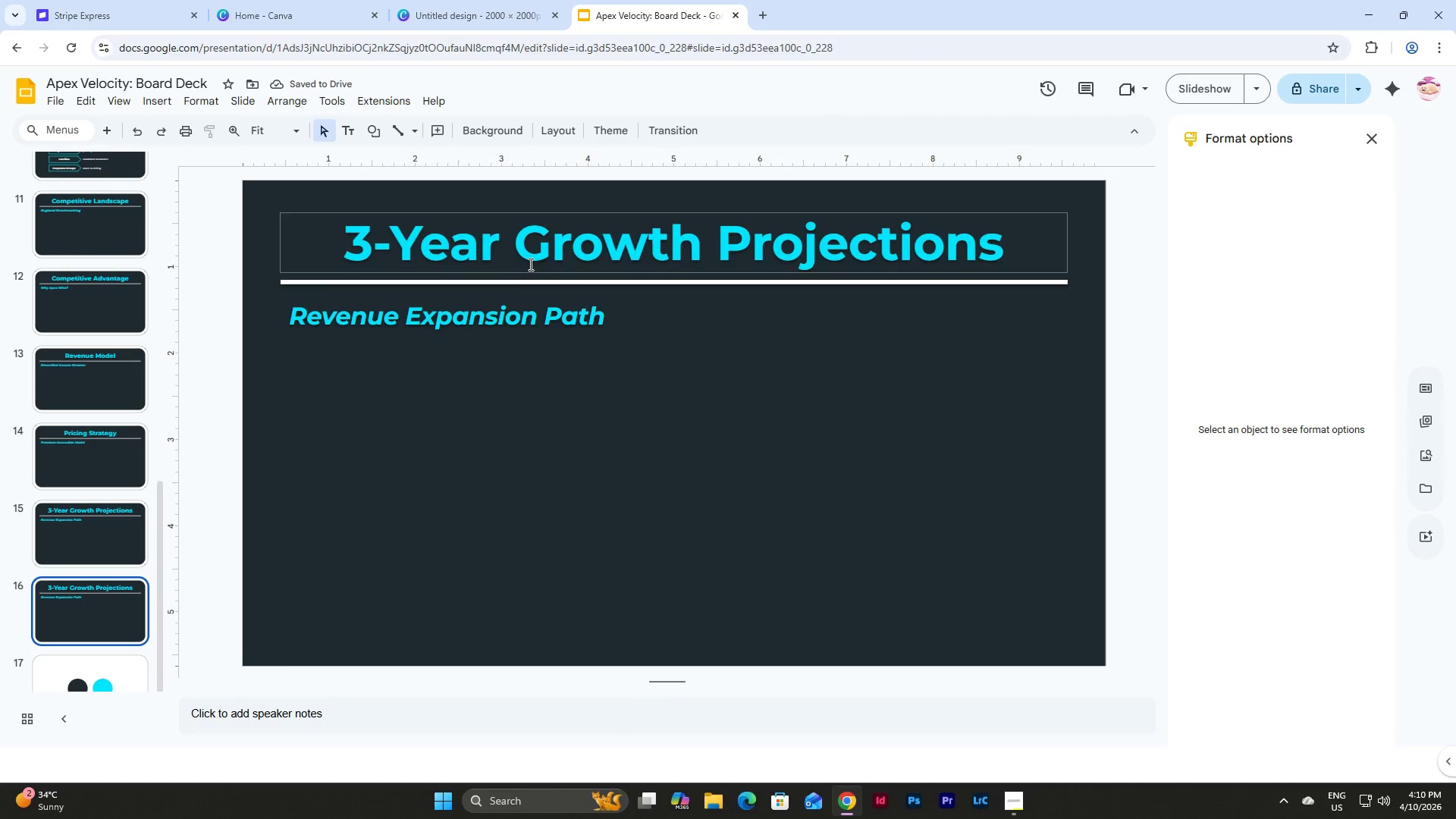 
left_click([789, 246])
 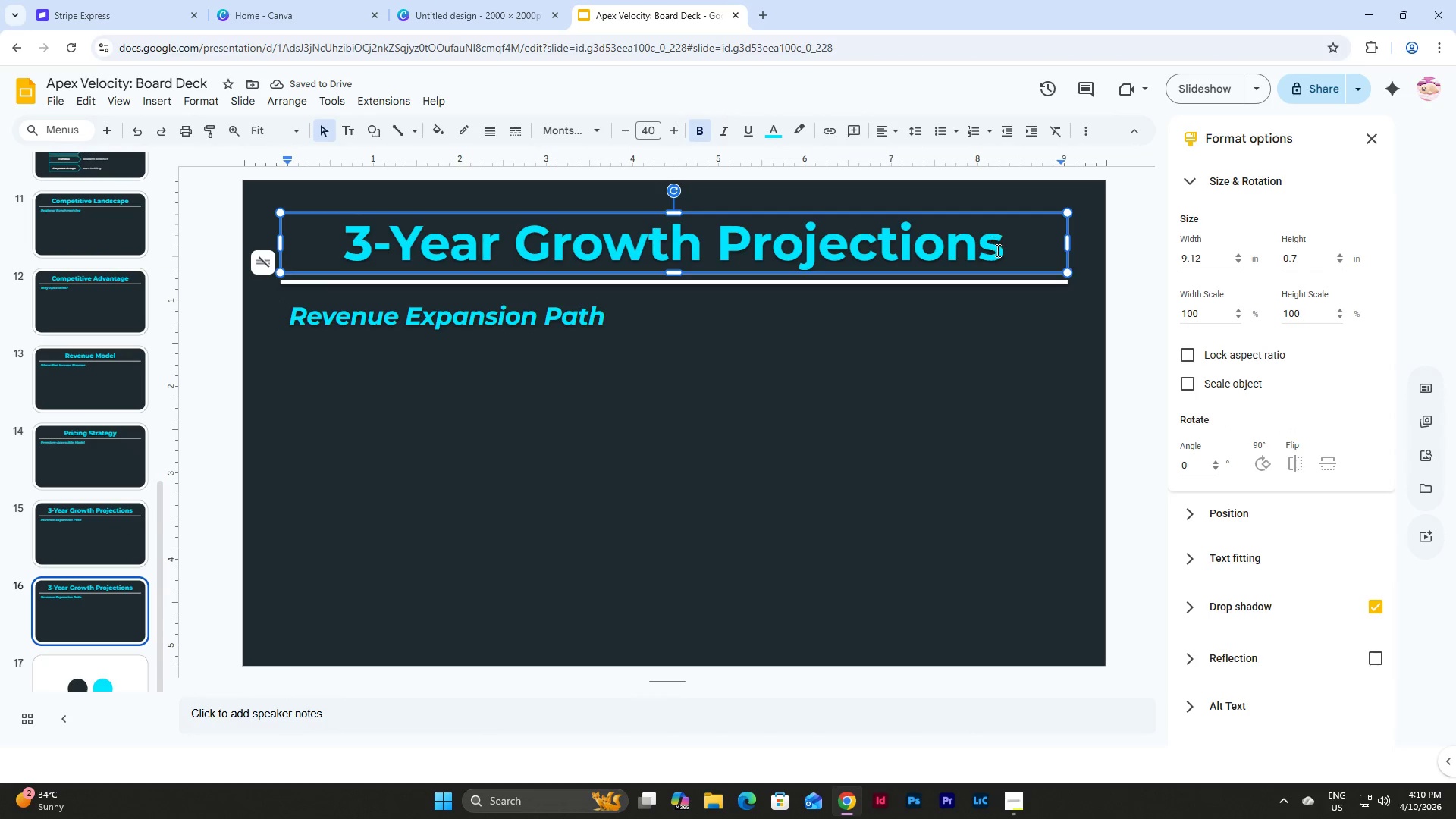 
left_click_drag(start_coordinate=[996, 250], to_coordinate=[328, 238])
 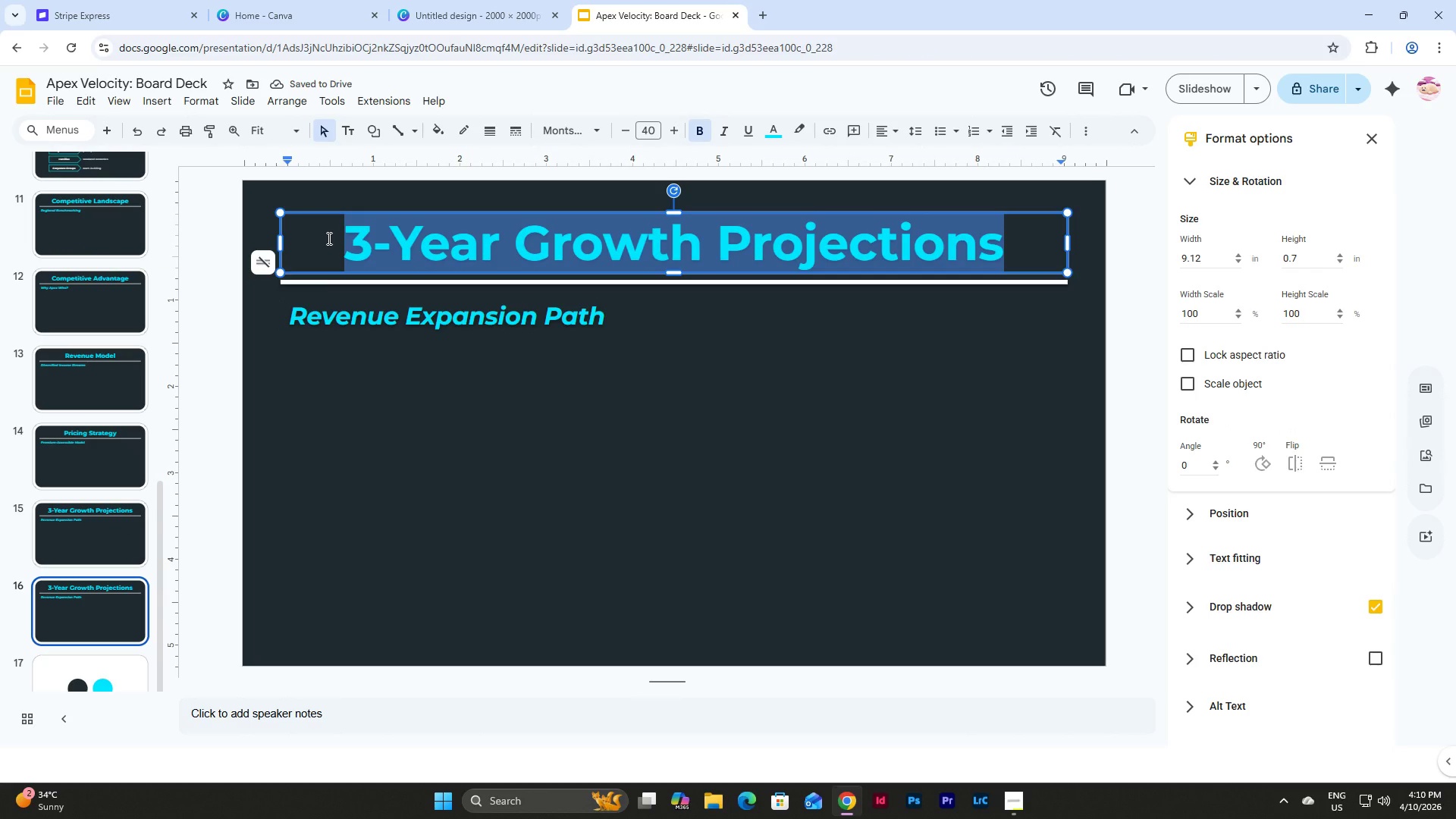 
type(Financial Outlook)
 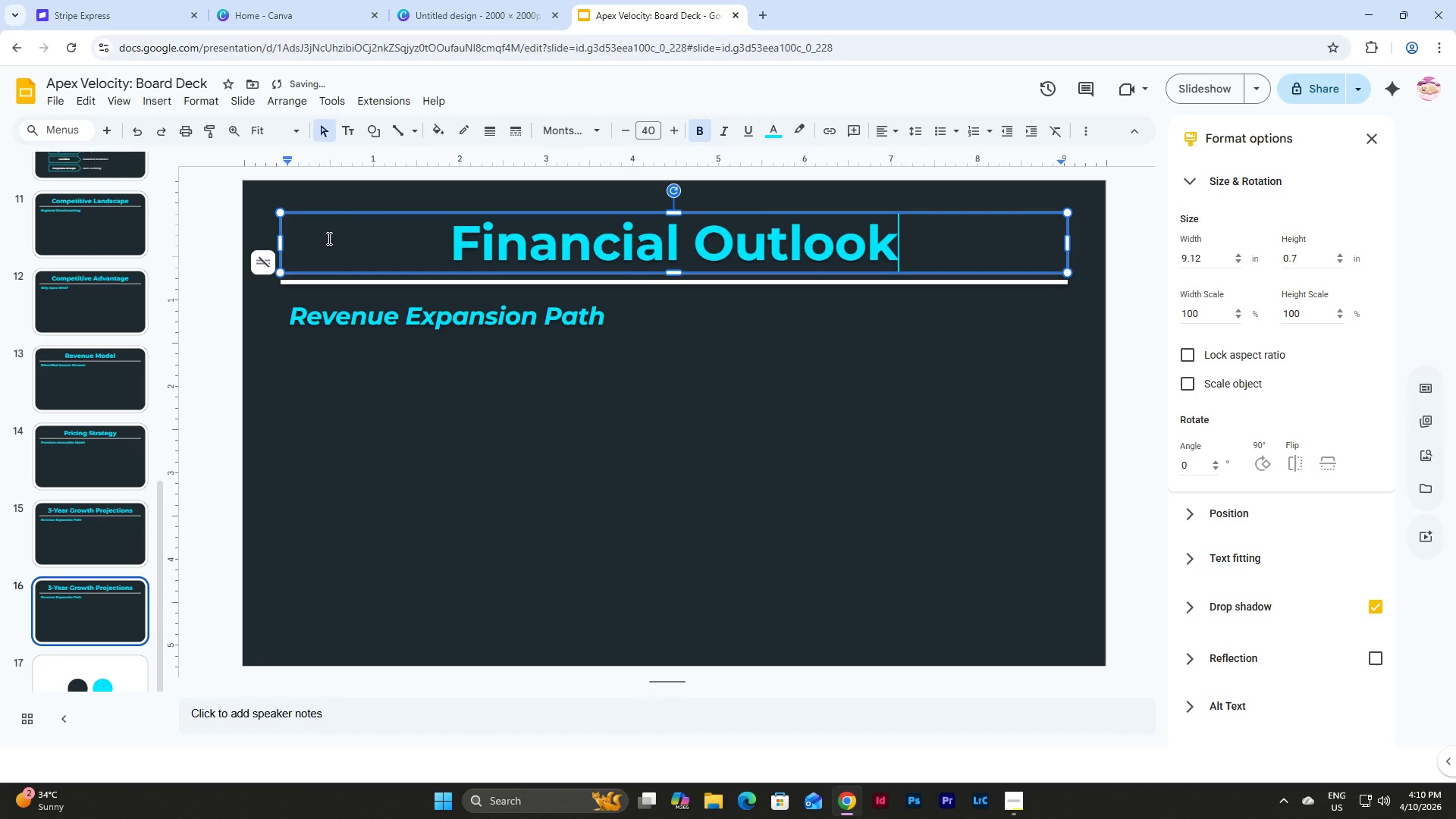 
left_click_drag(start_coordinate=[613, 311], to_coordinate=[482, 325])
 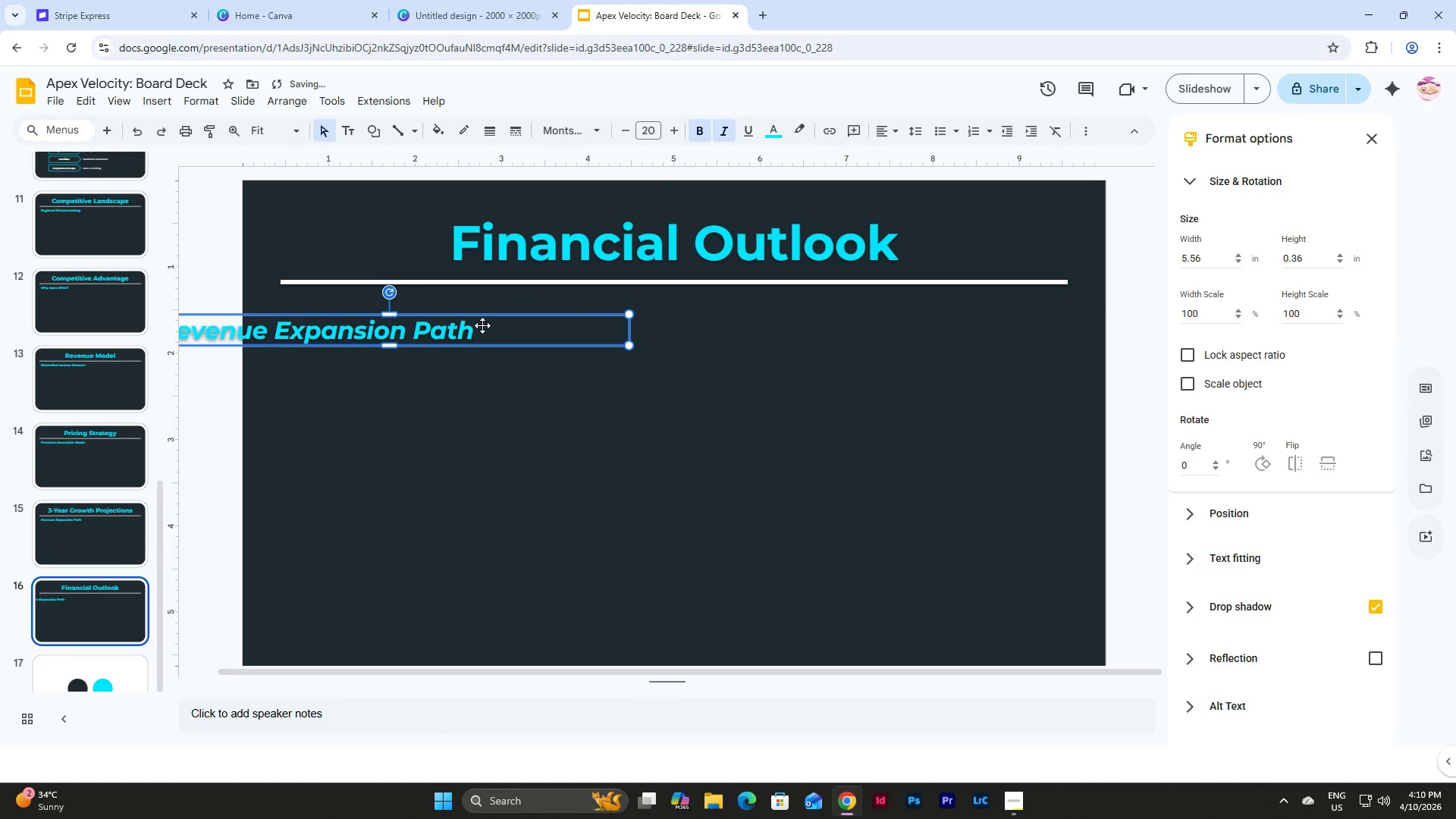 
key(Control+Z)
 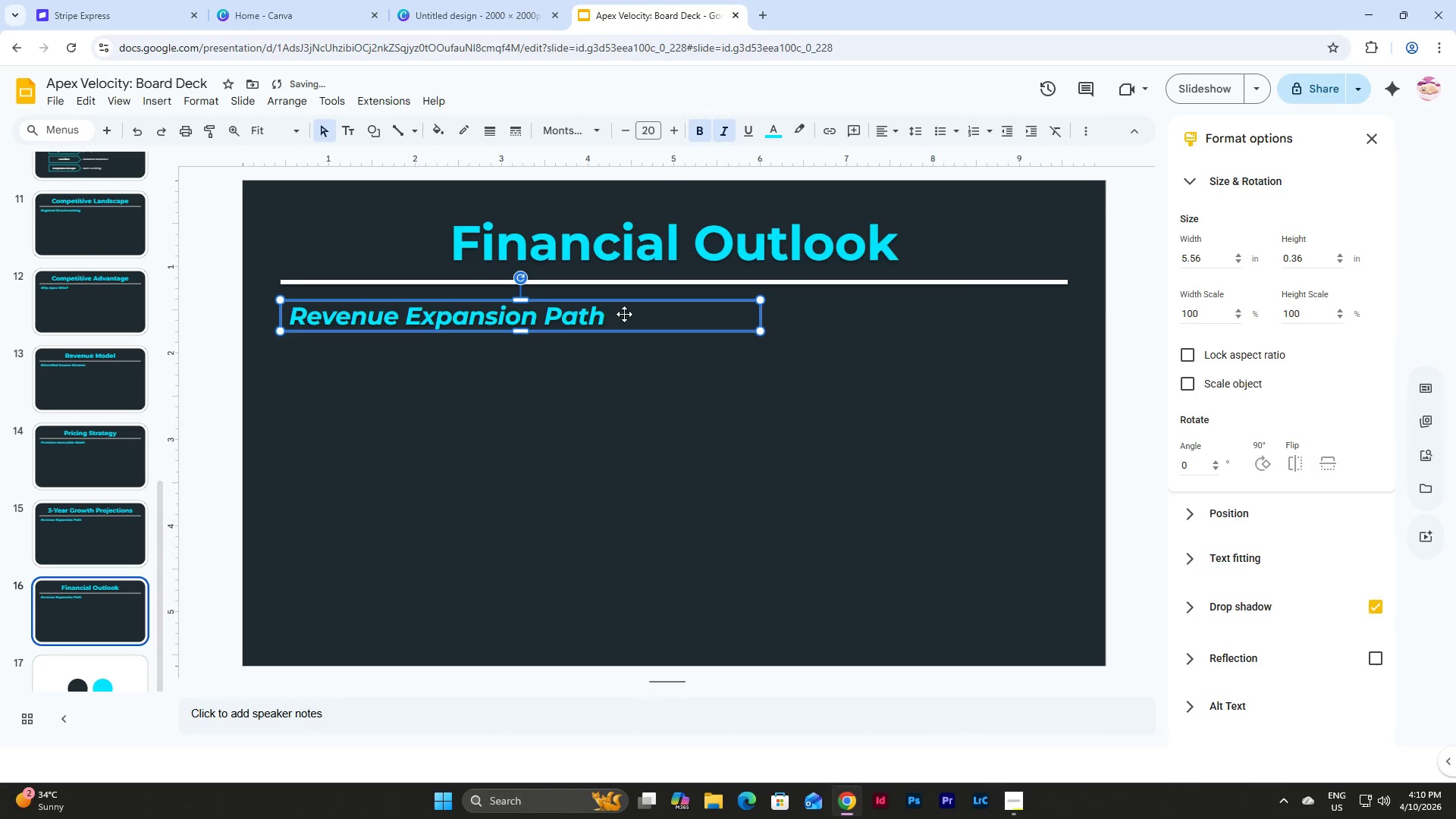 
key(Control+ControlLeft)
 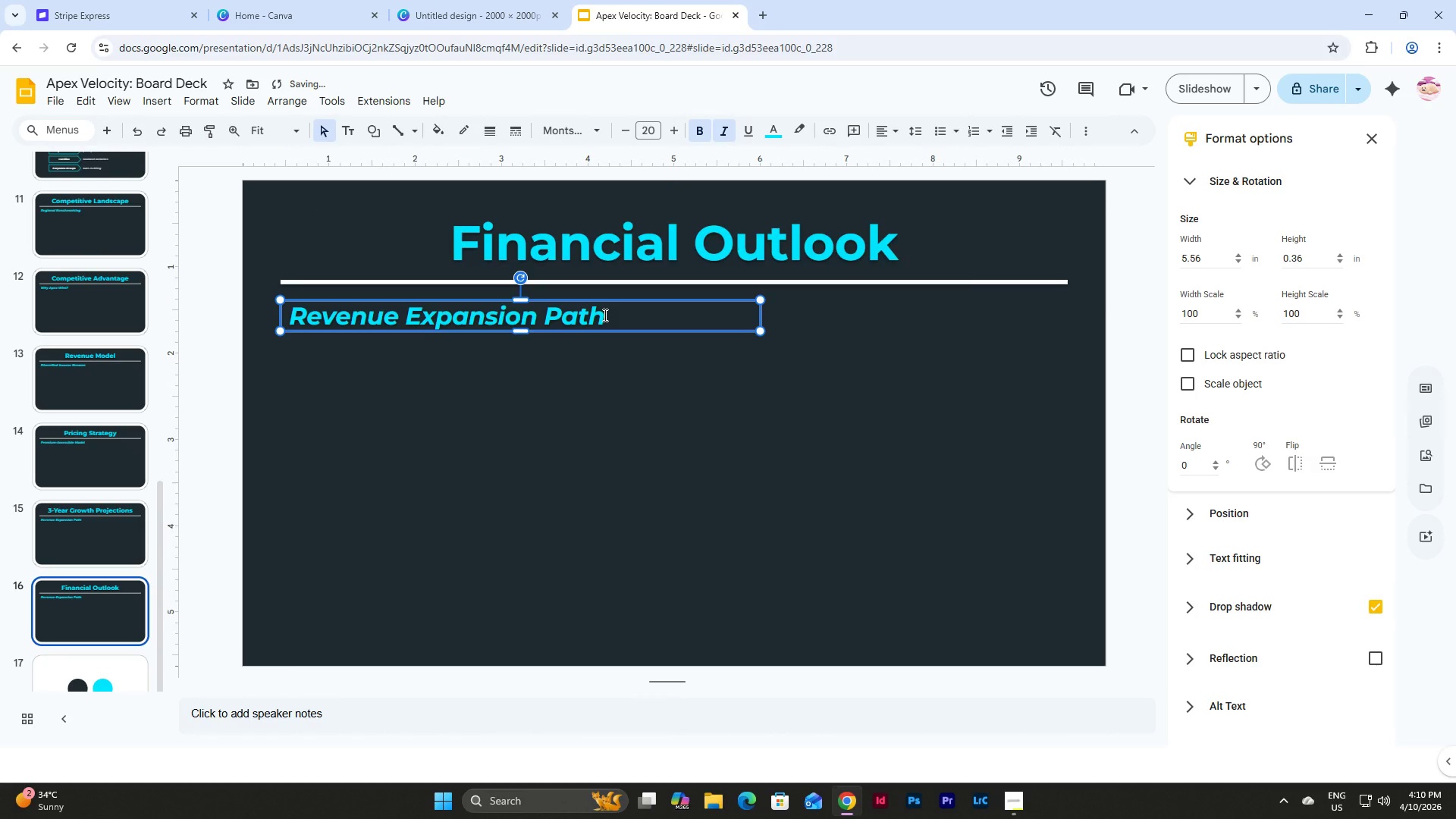 
key(Control+Z)
 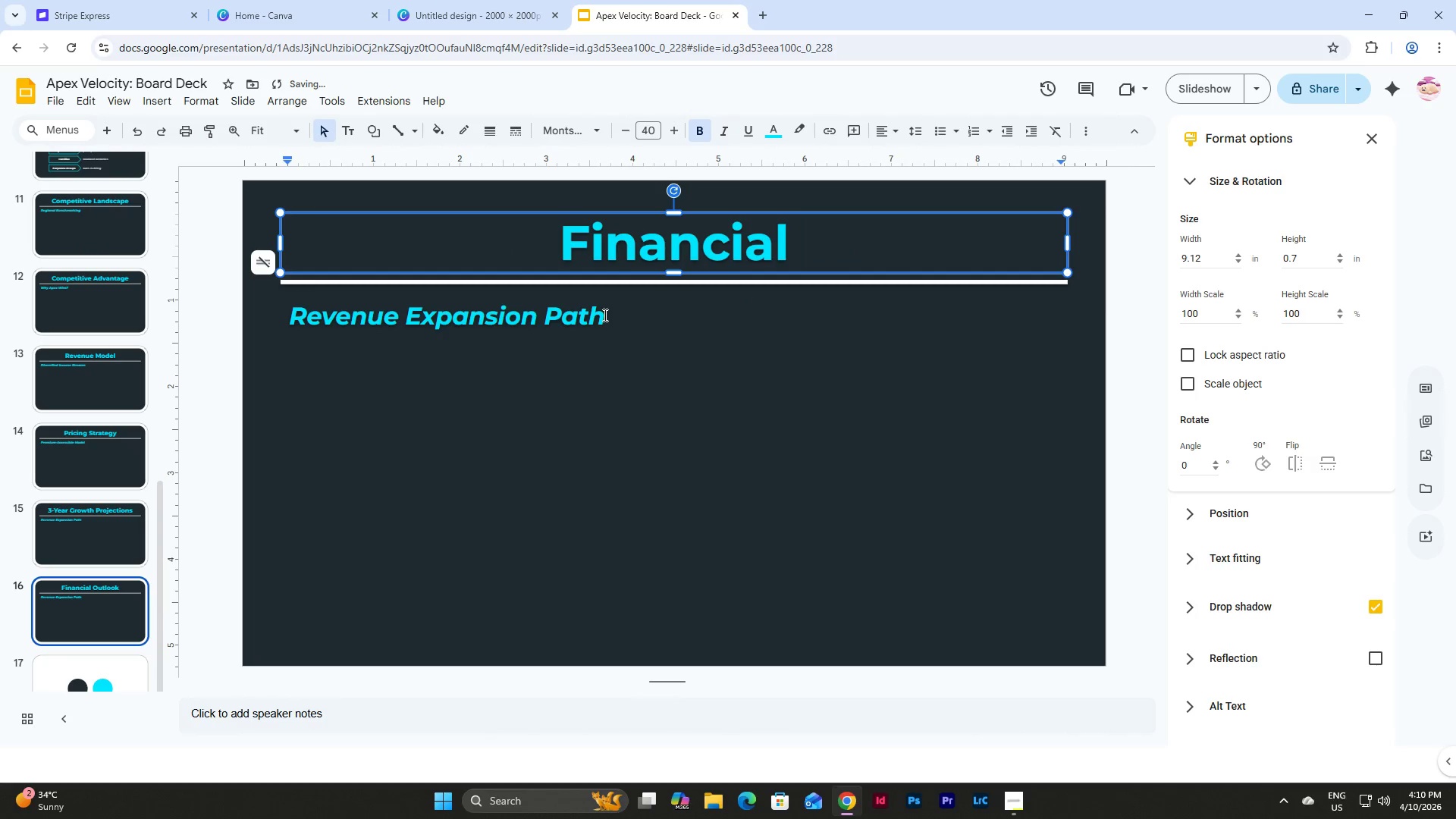 
key(Control+Y)
 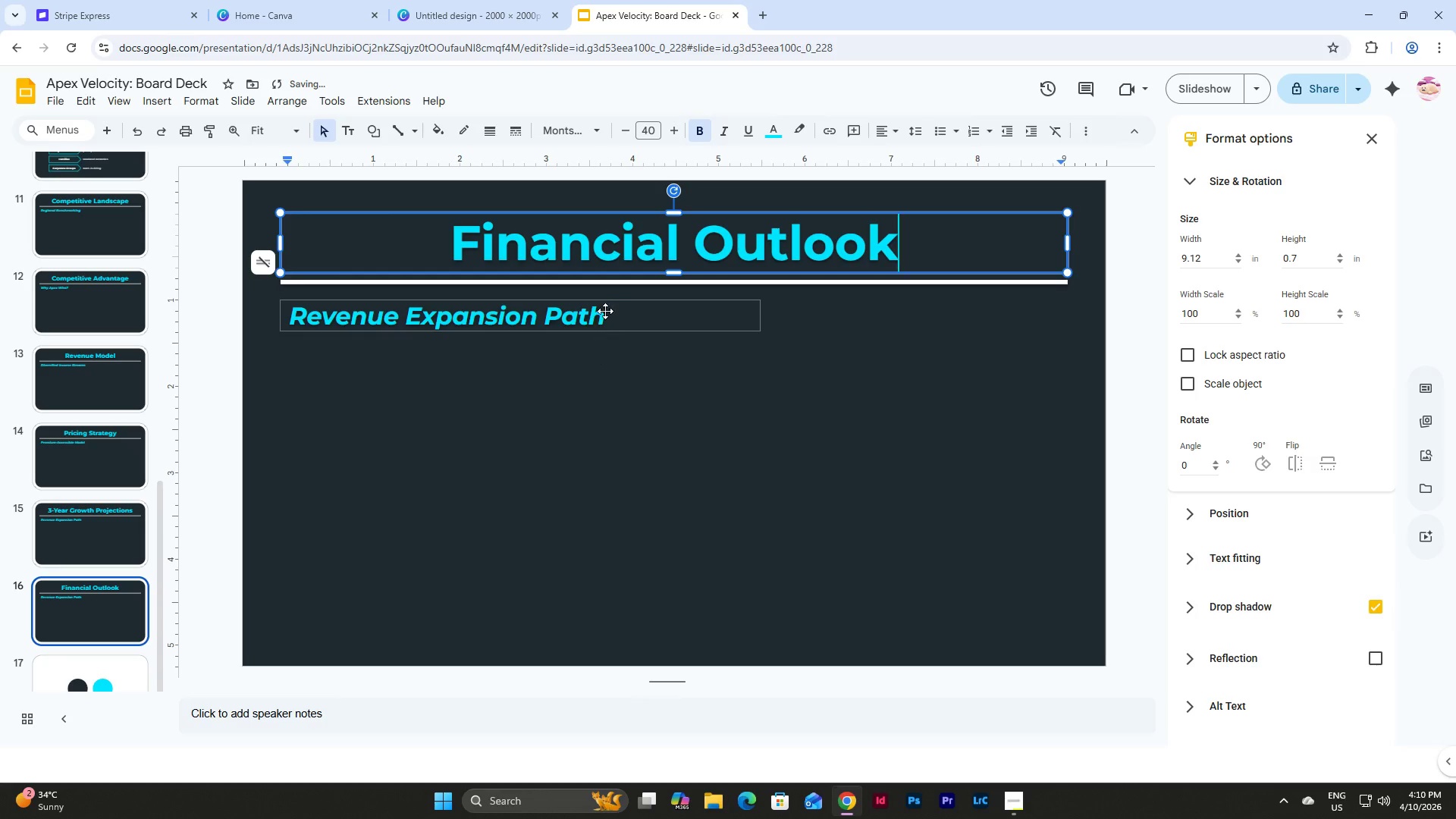 
left_click([605, 311])
 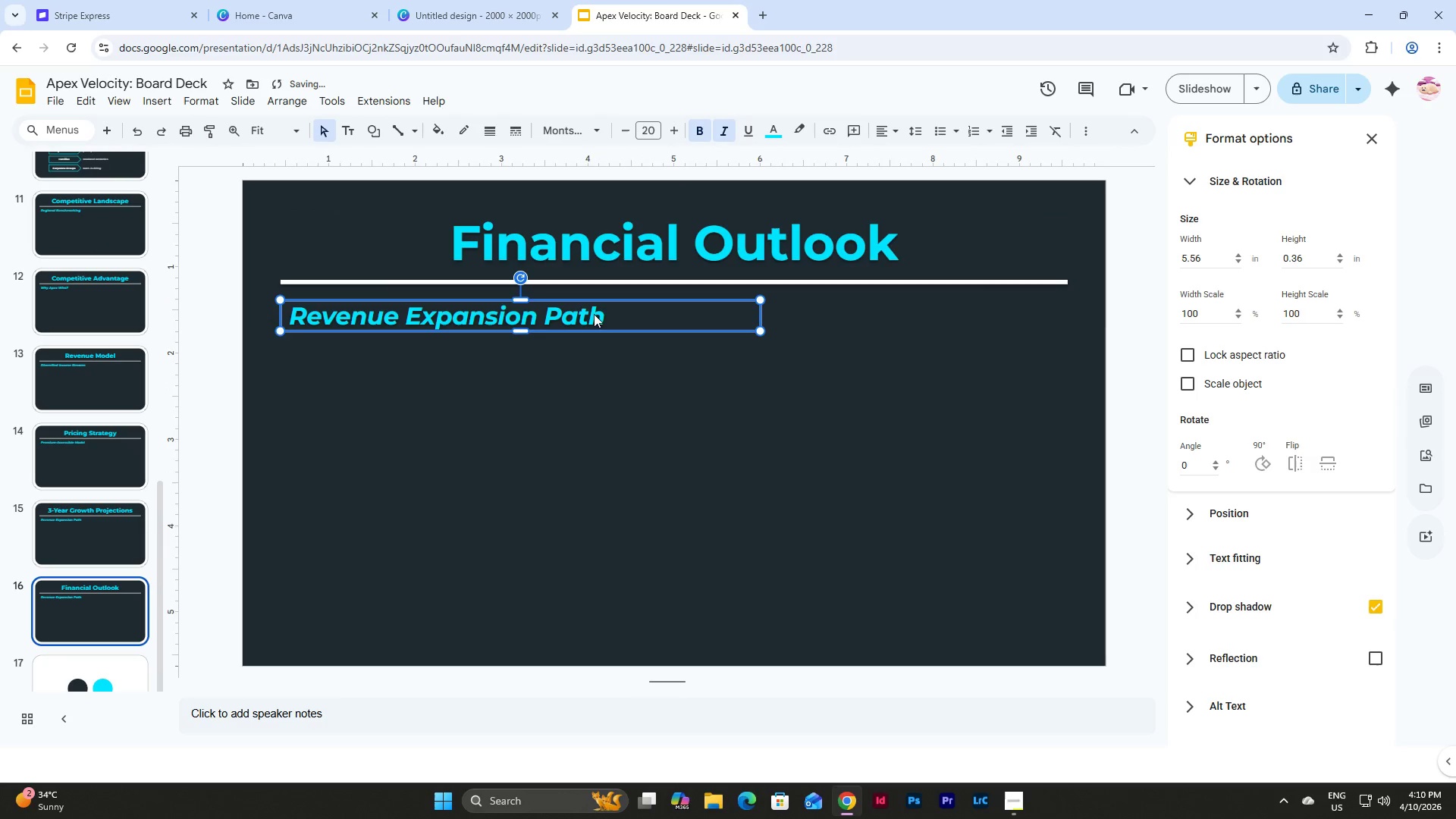 
left_click([601, 313])
 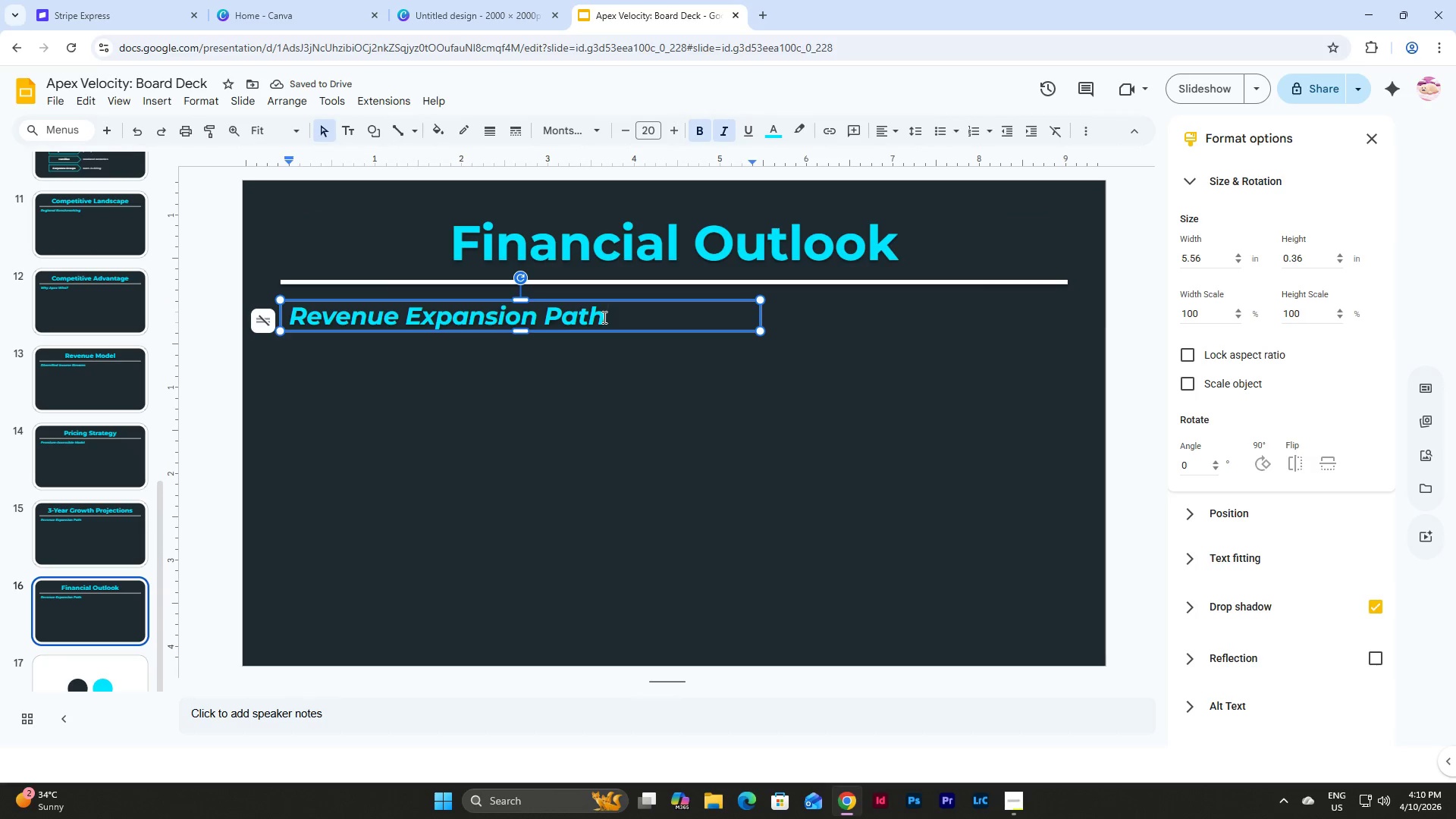 
left_click_drag(start_coordinate=[603, 317], to_coordinate=[277, 323])
 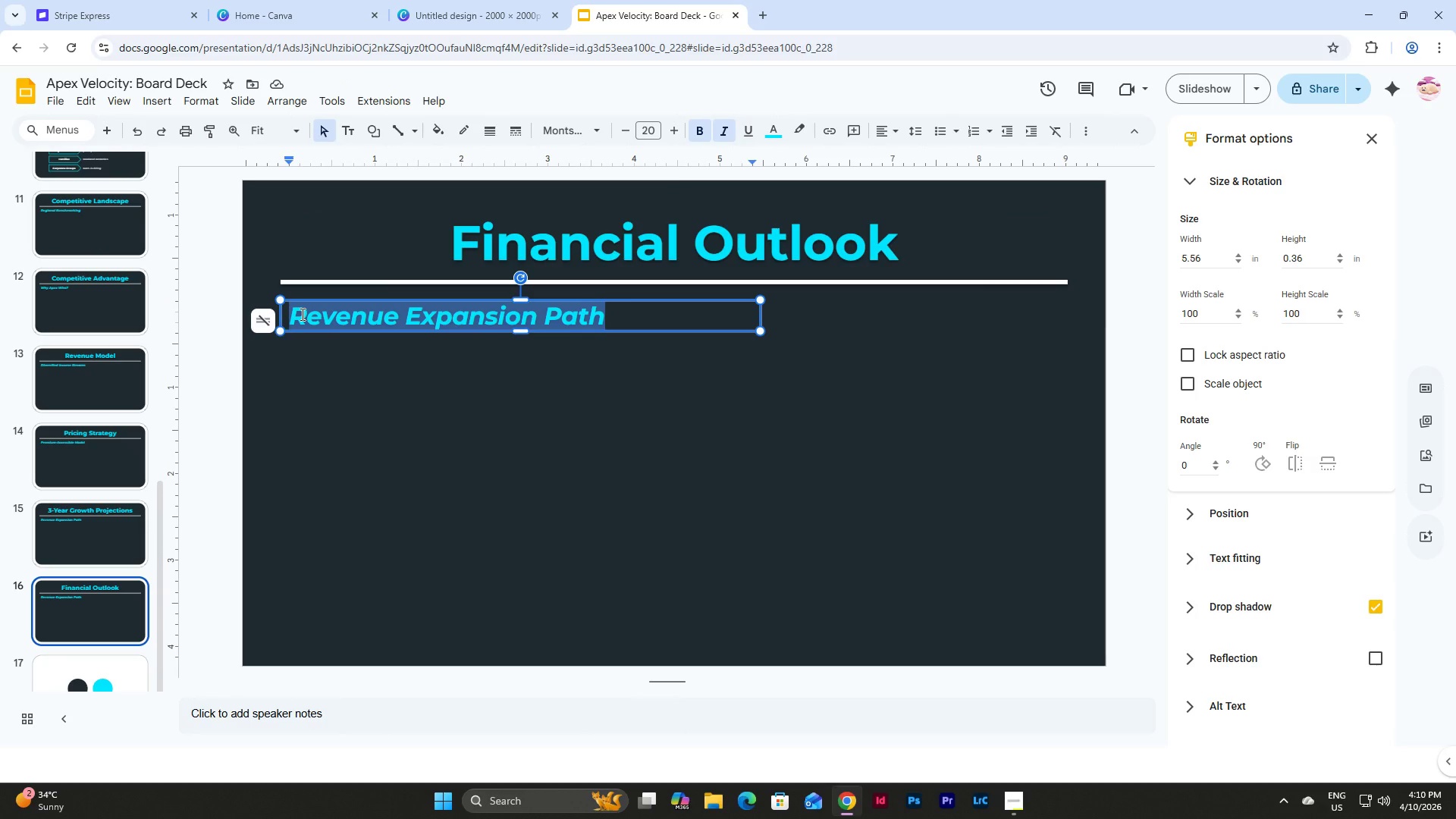 
type(ROI & Payback)
 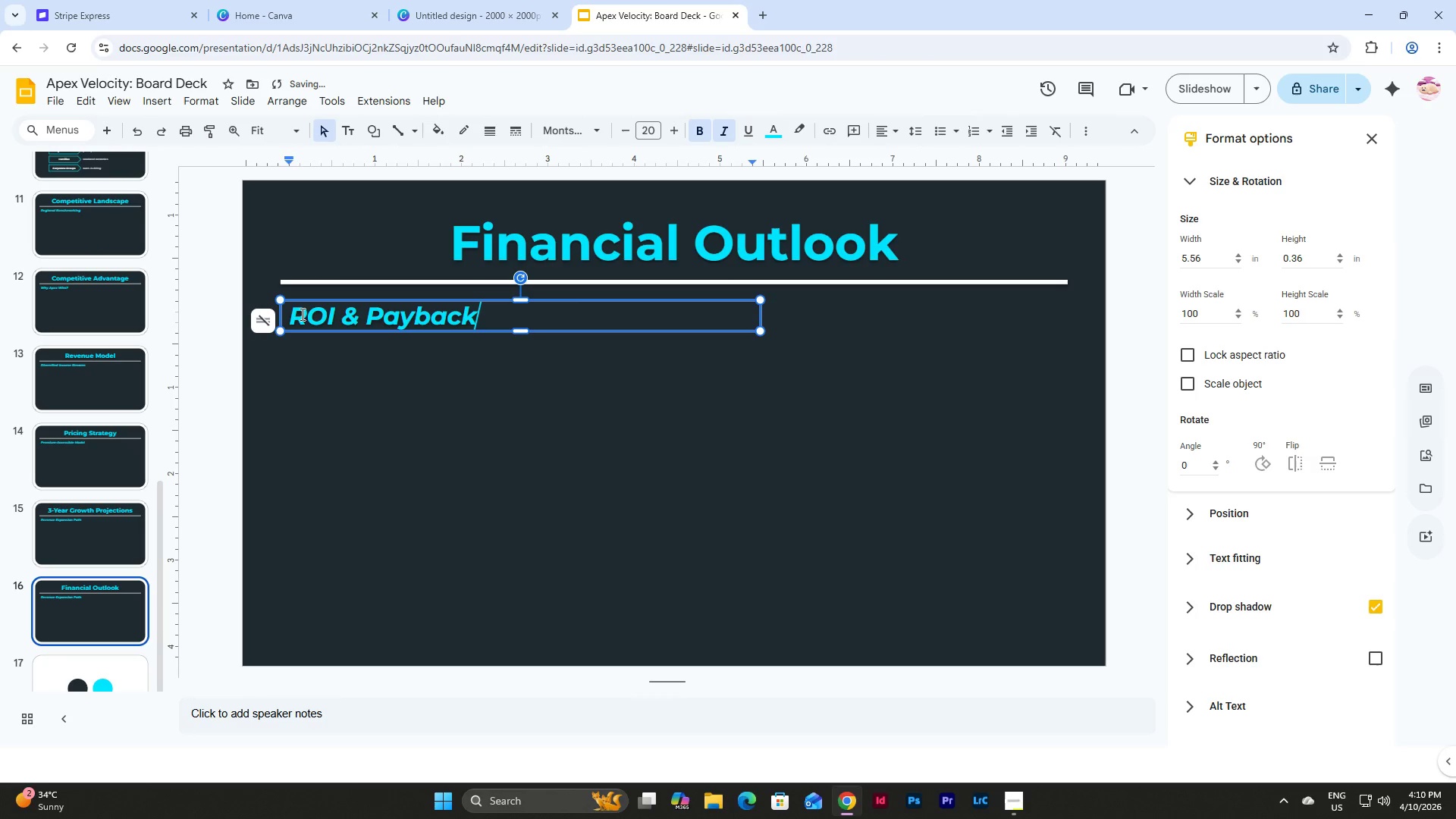 
left_click([109, 592])
 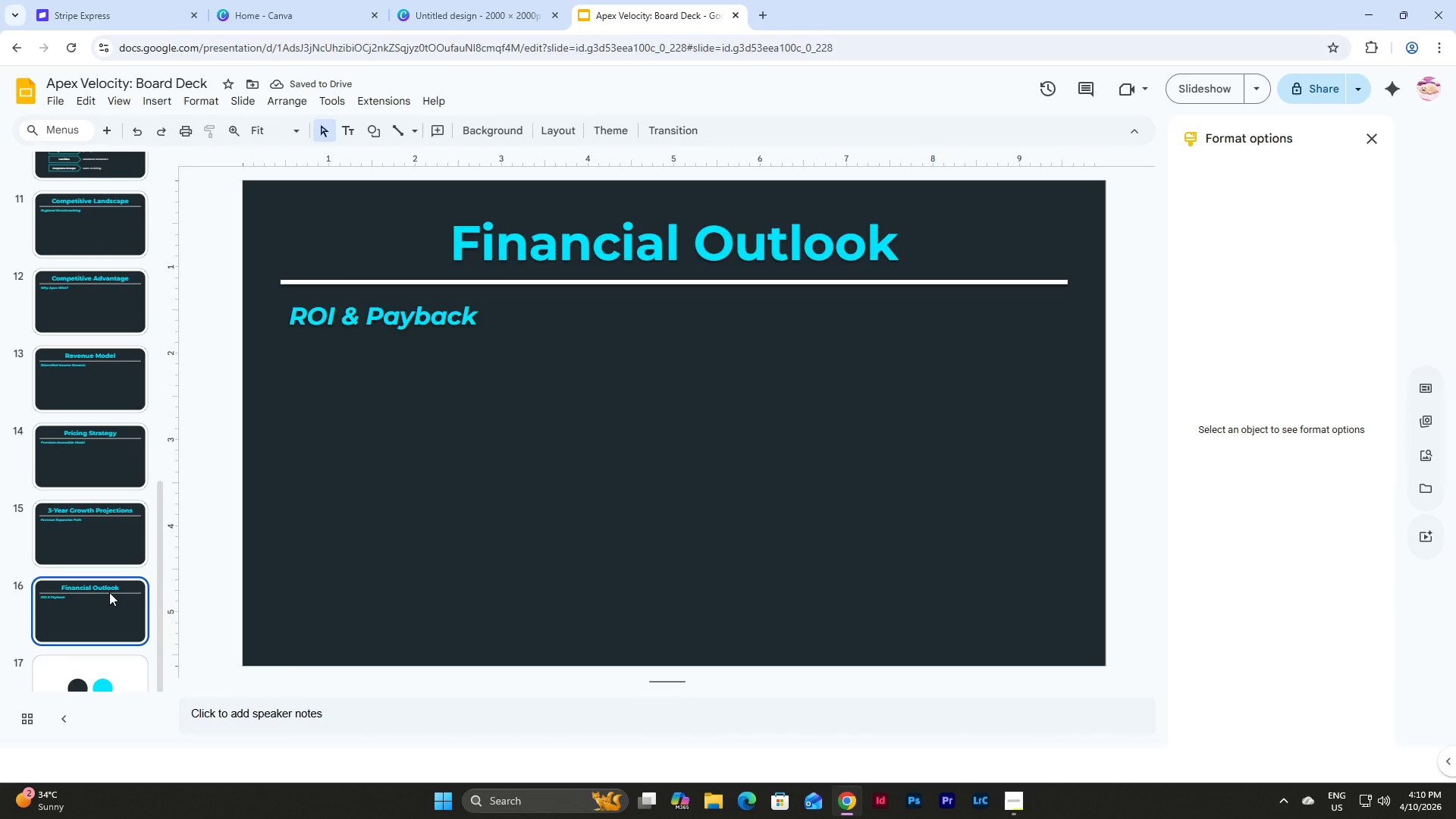 
key(Control+D)
 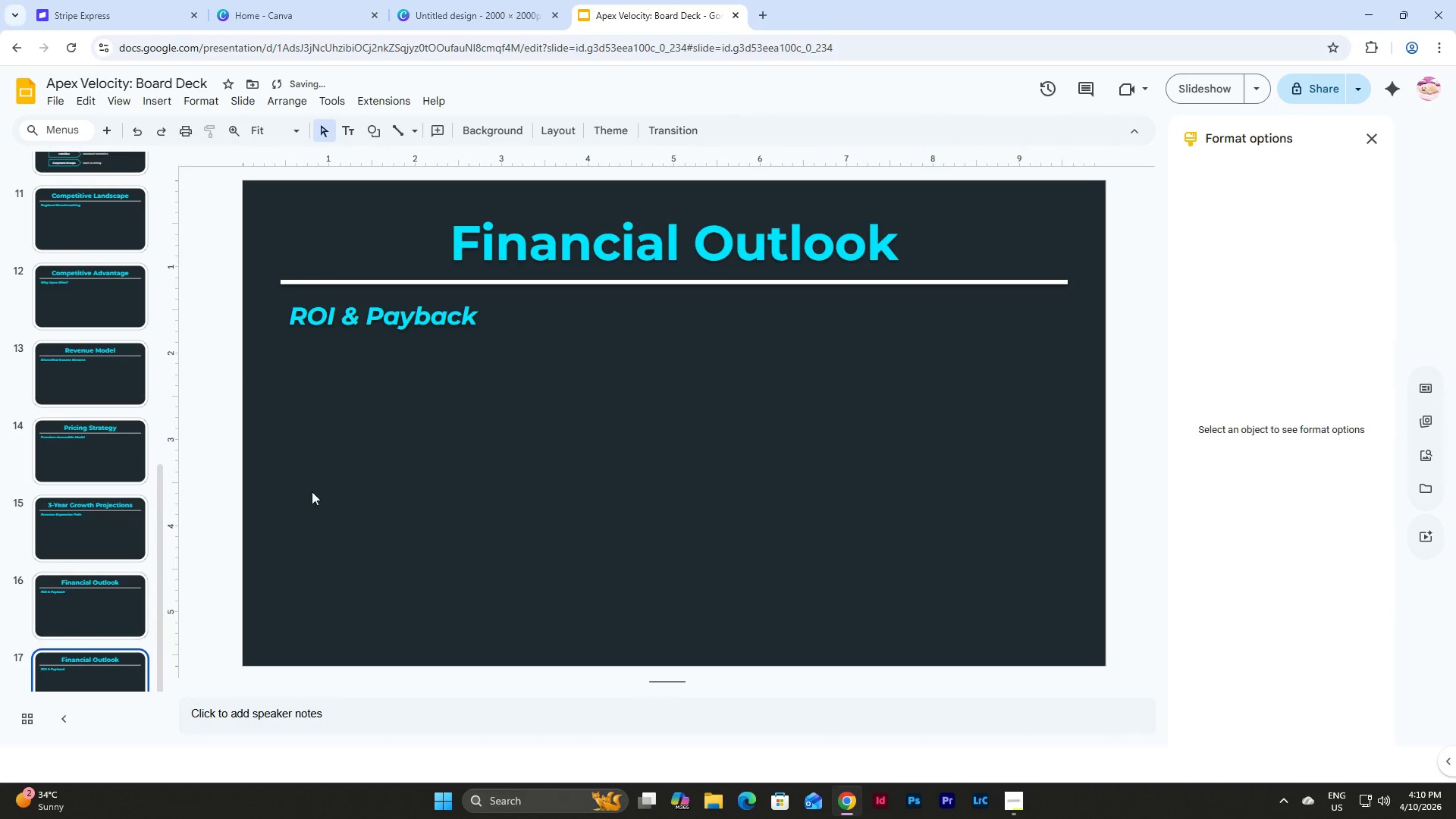 
left_click([886, 237])
 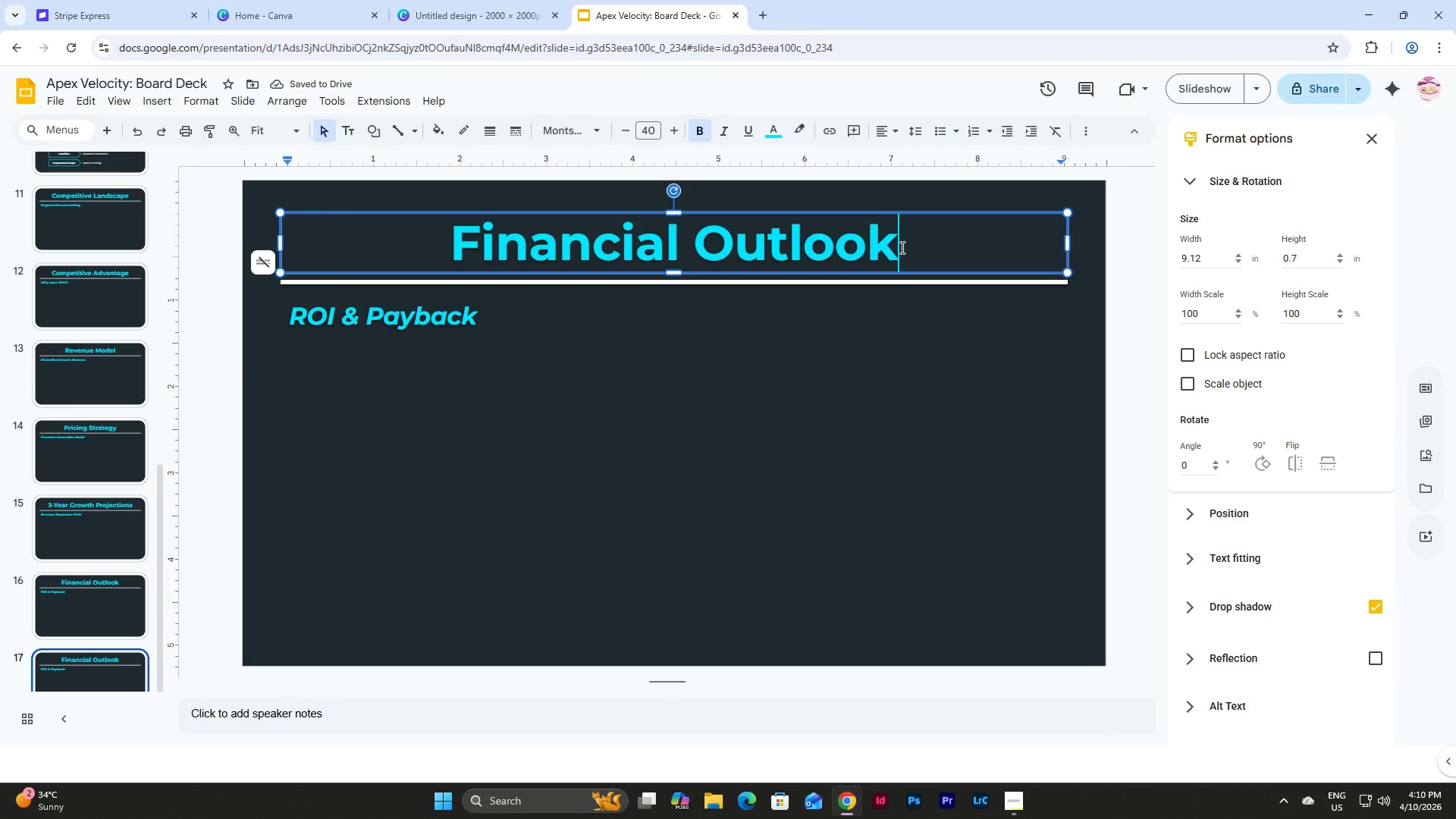 
left_click_drag(start_coordinate=[901, 247], to_coordinate=[426, 252])
 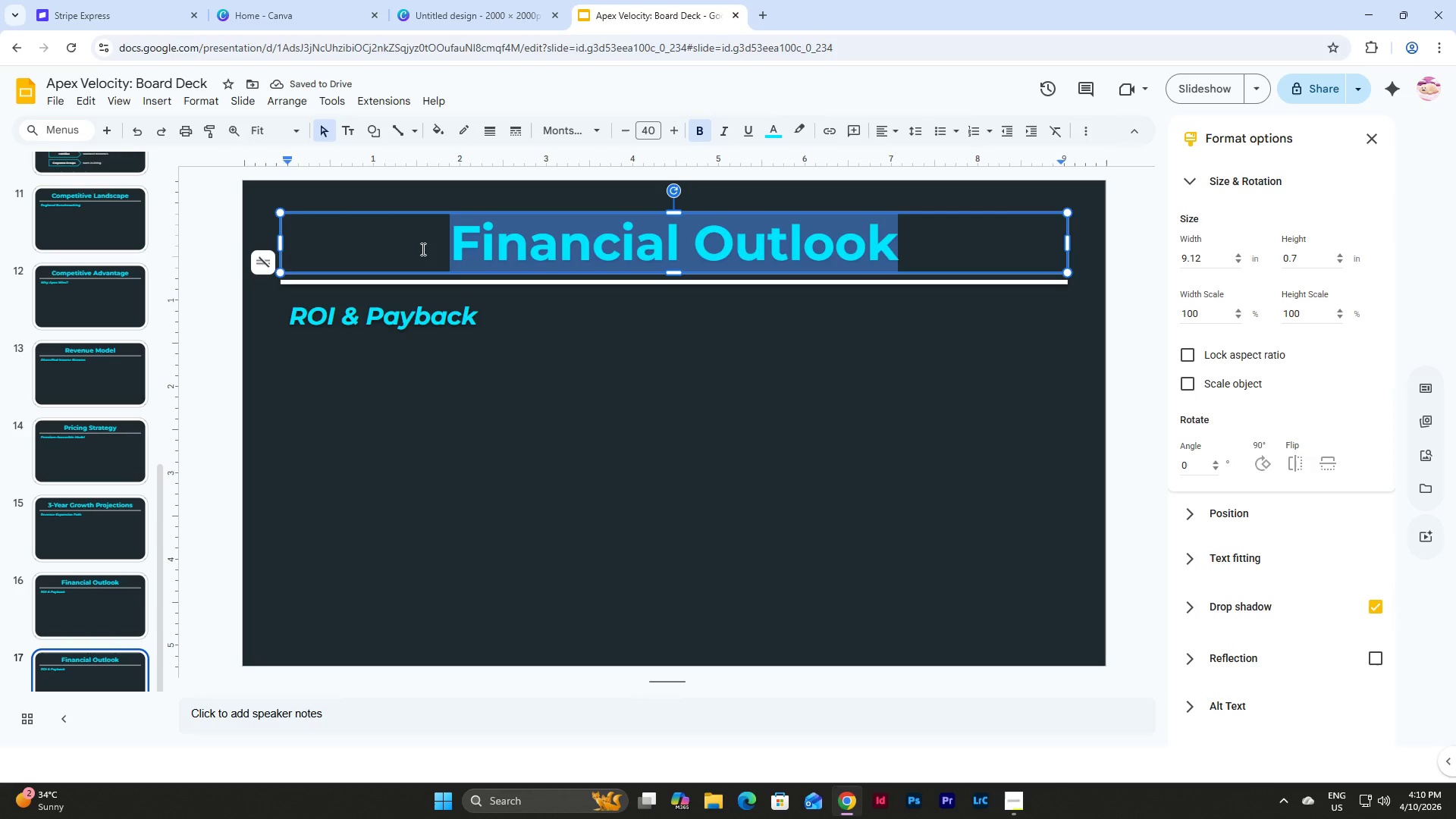 
type(Cost Structure)
 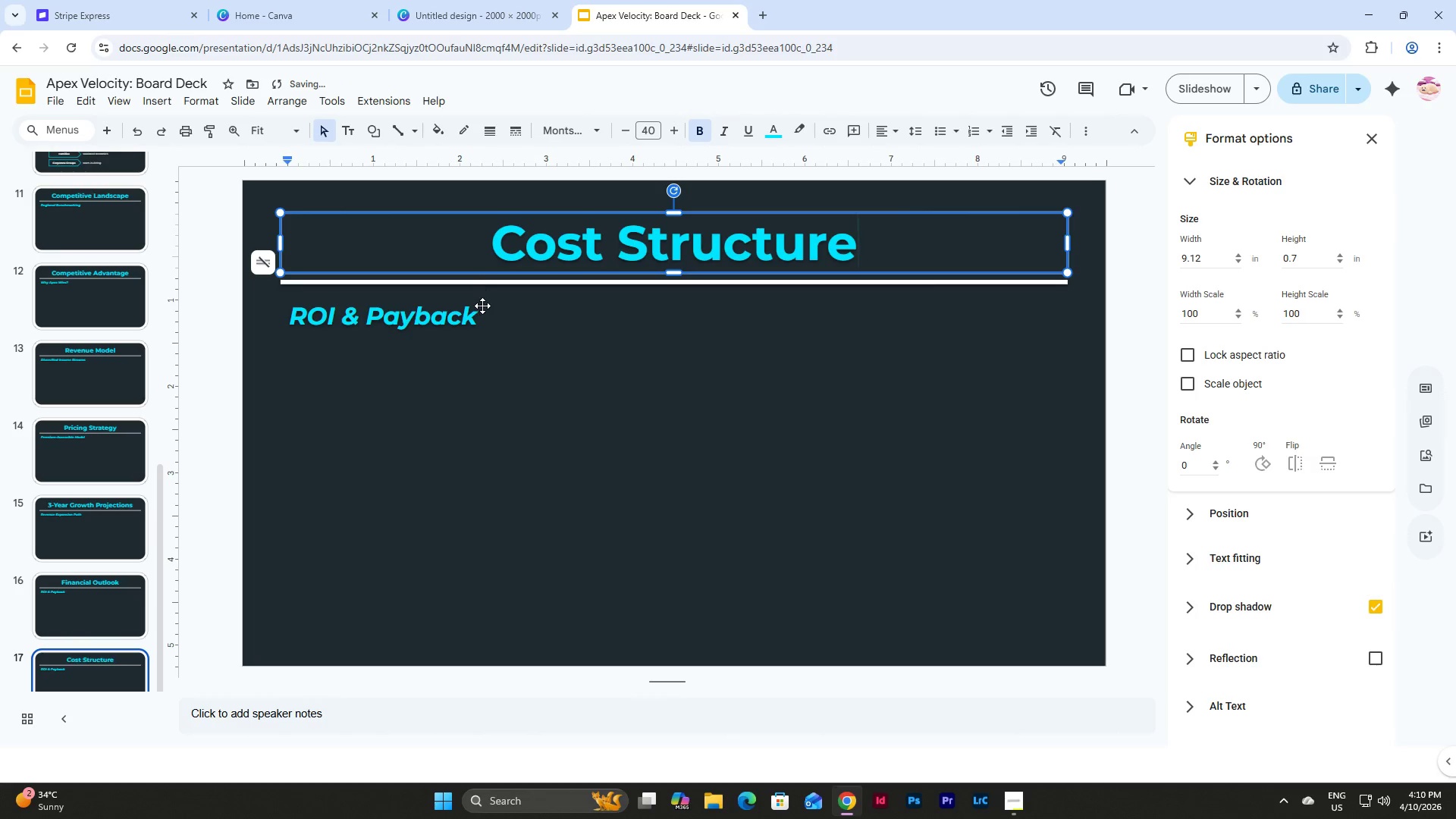 
left_click_drag(start_coordinate=[472, 318], to_coordinate=[282, 317])
 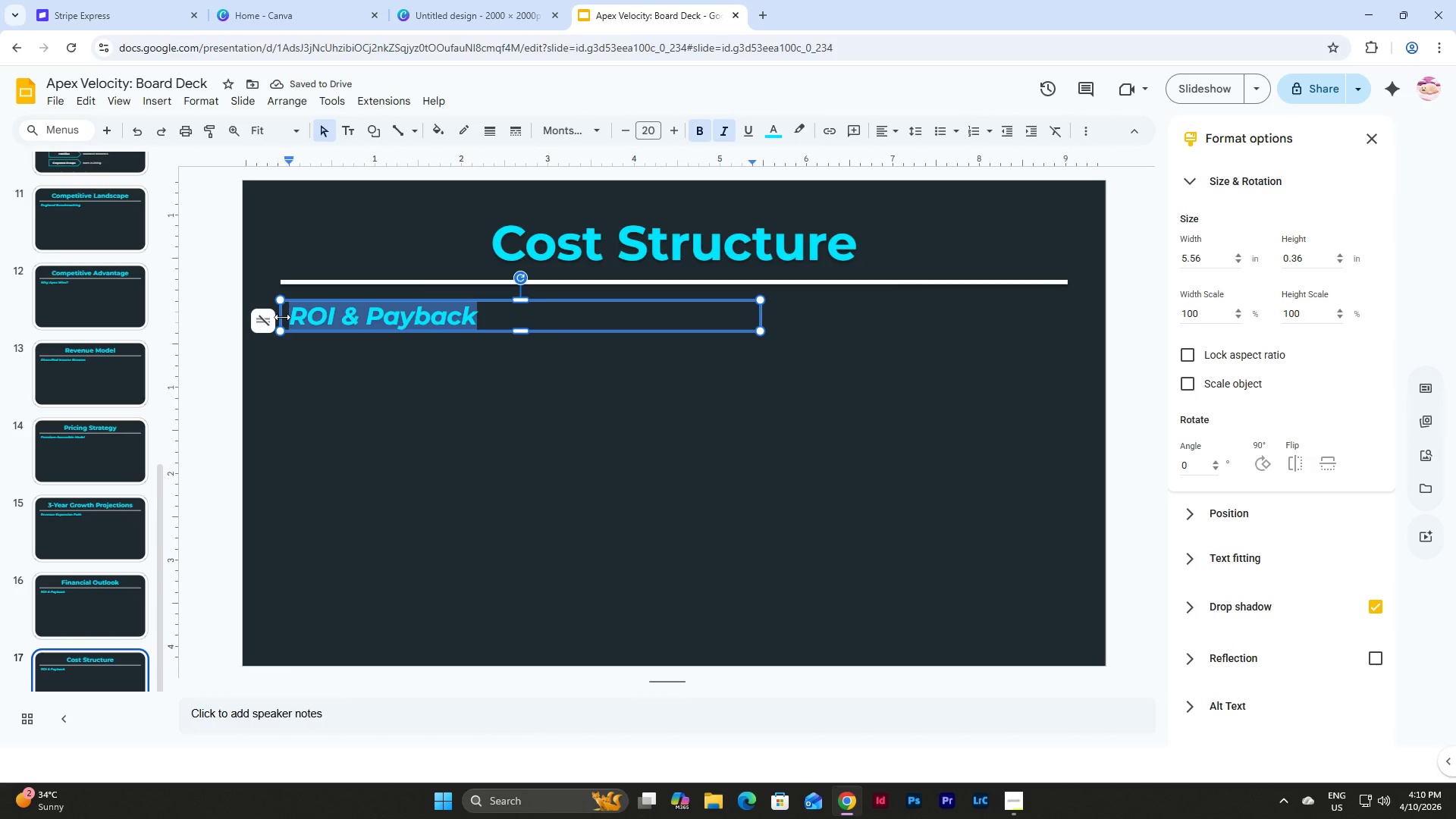 
type(Capital Allocation)
 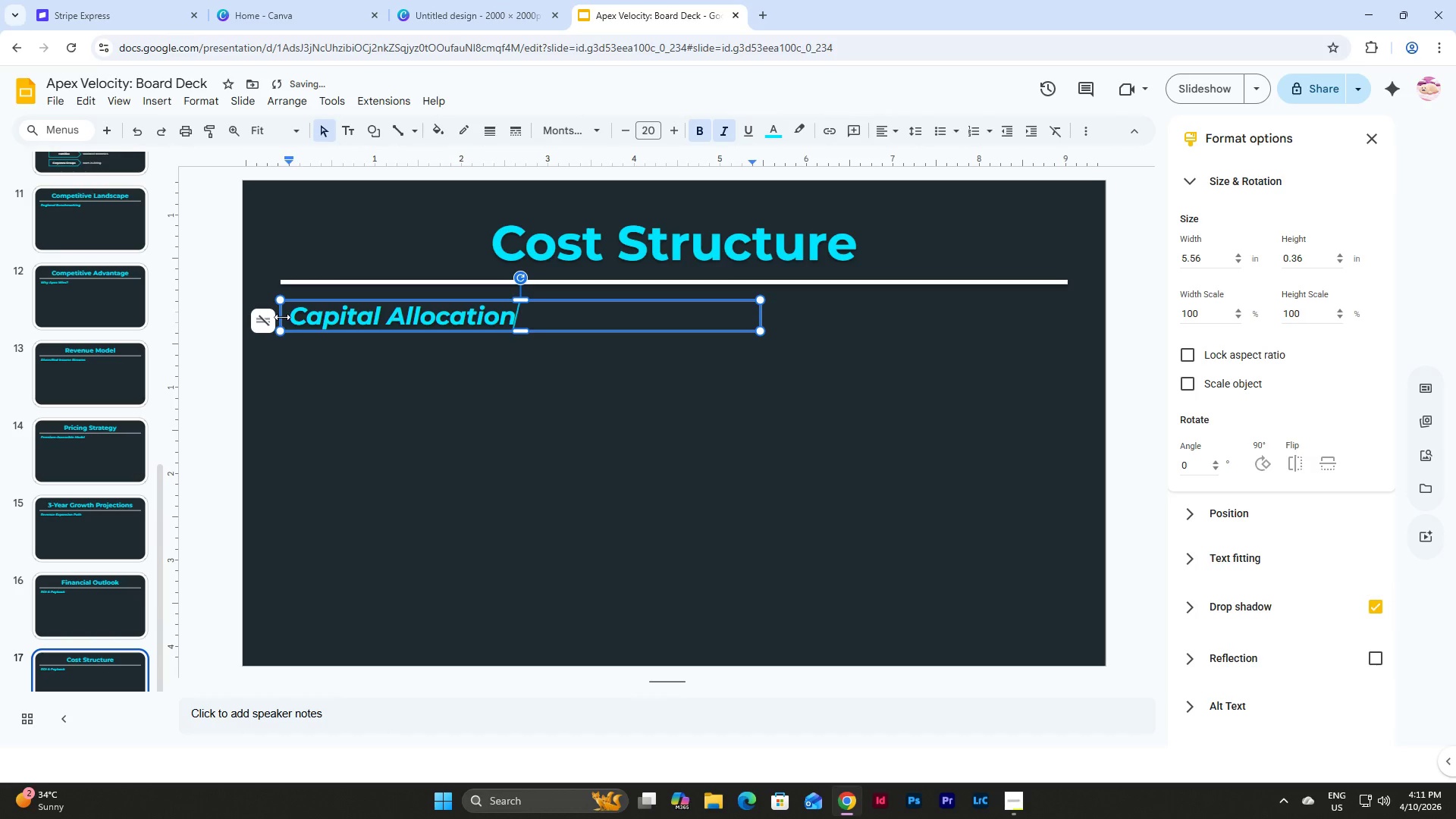 
wait(19.83)
 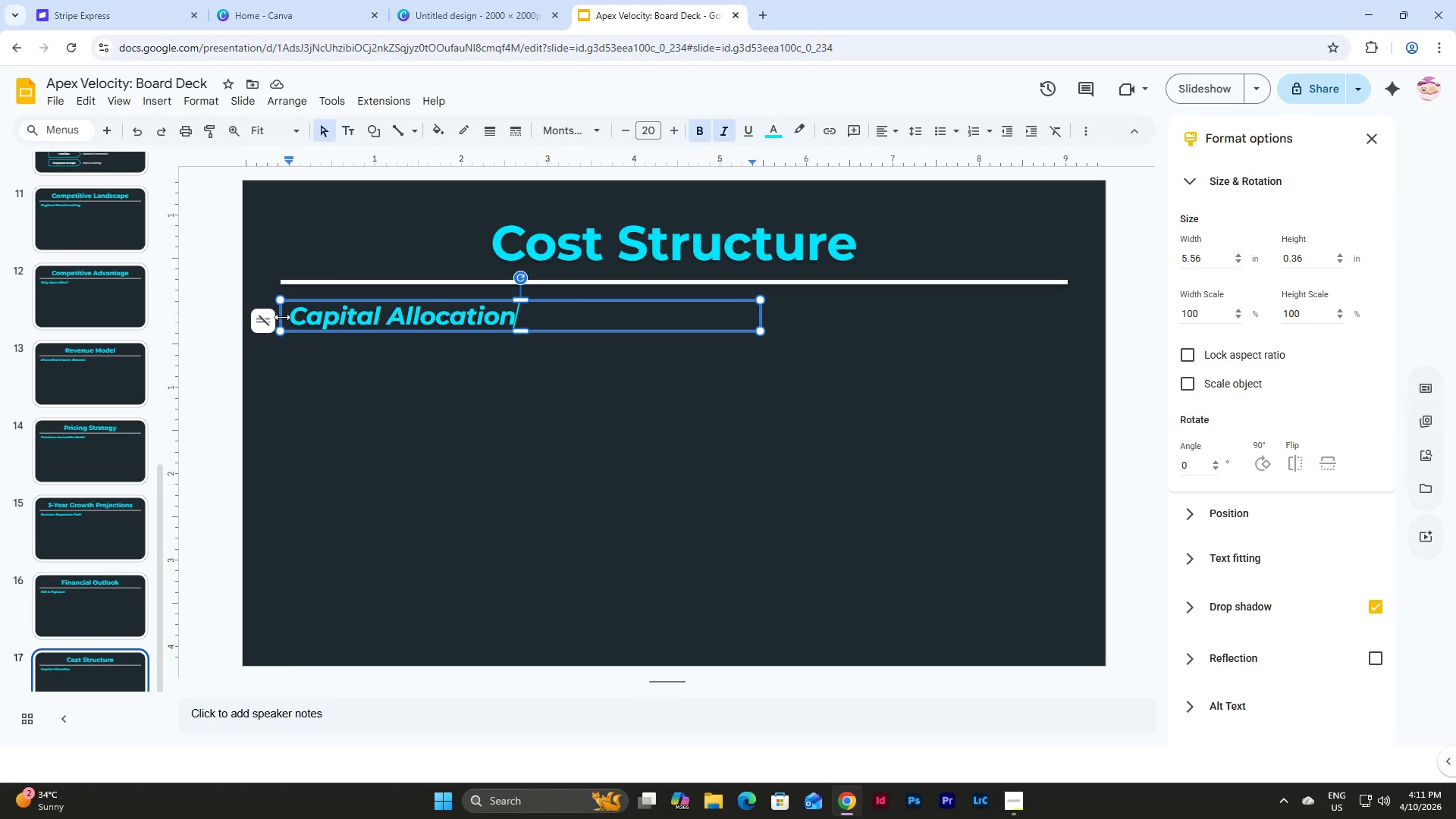 
scroll: coordinate [115, 283], scroll_direction: down, amount: 5.0
 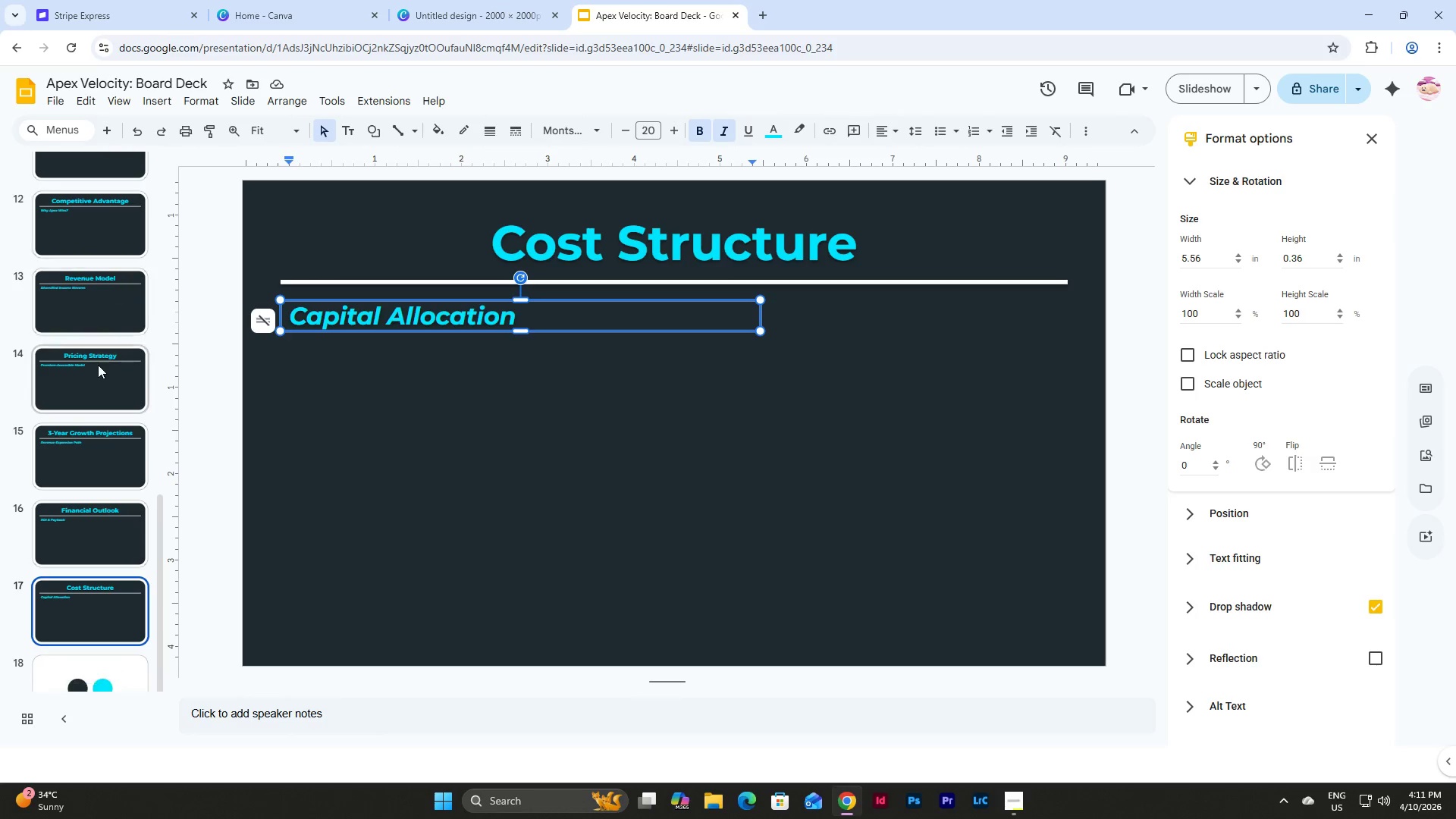 
scroll: coordinate [98, 365], scroll_direction: up, amount: 2.0
 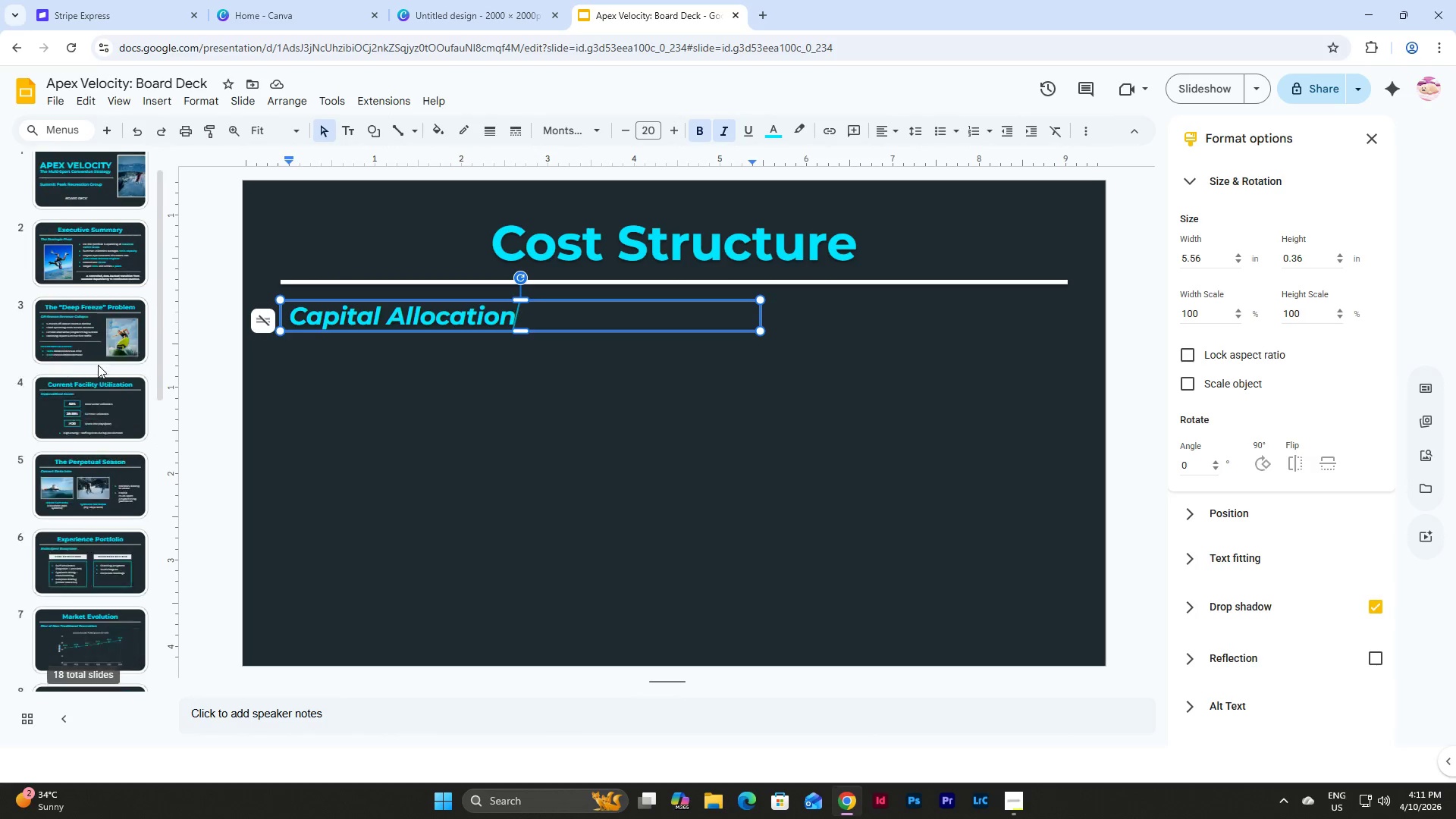 
scroll: coordinate [98, 365], scroll_direction: down, amount: 15.0
 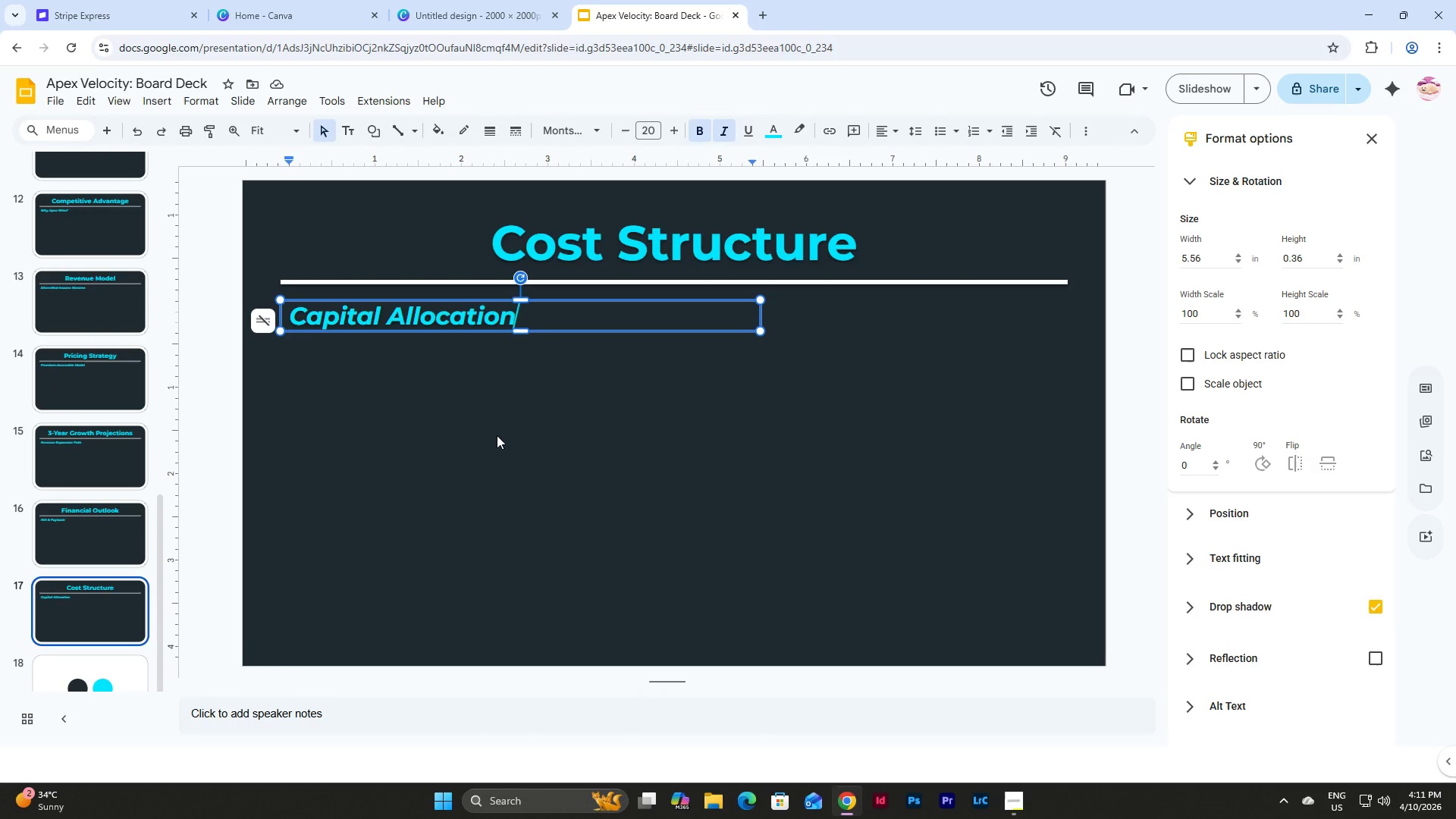 
left_click([496, 431])
 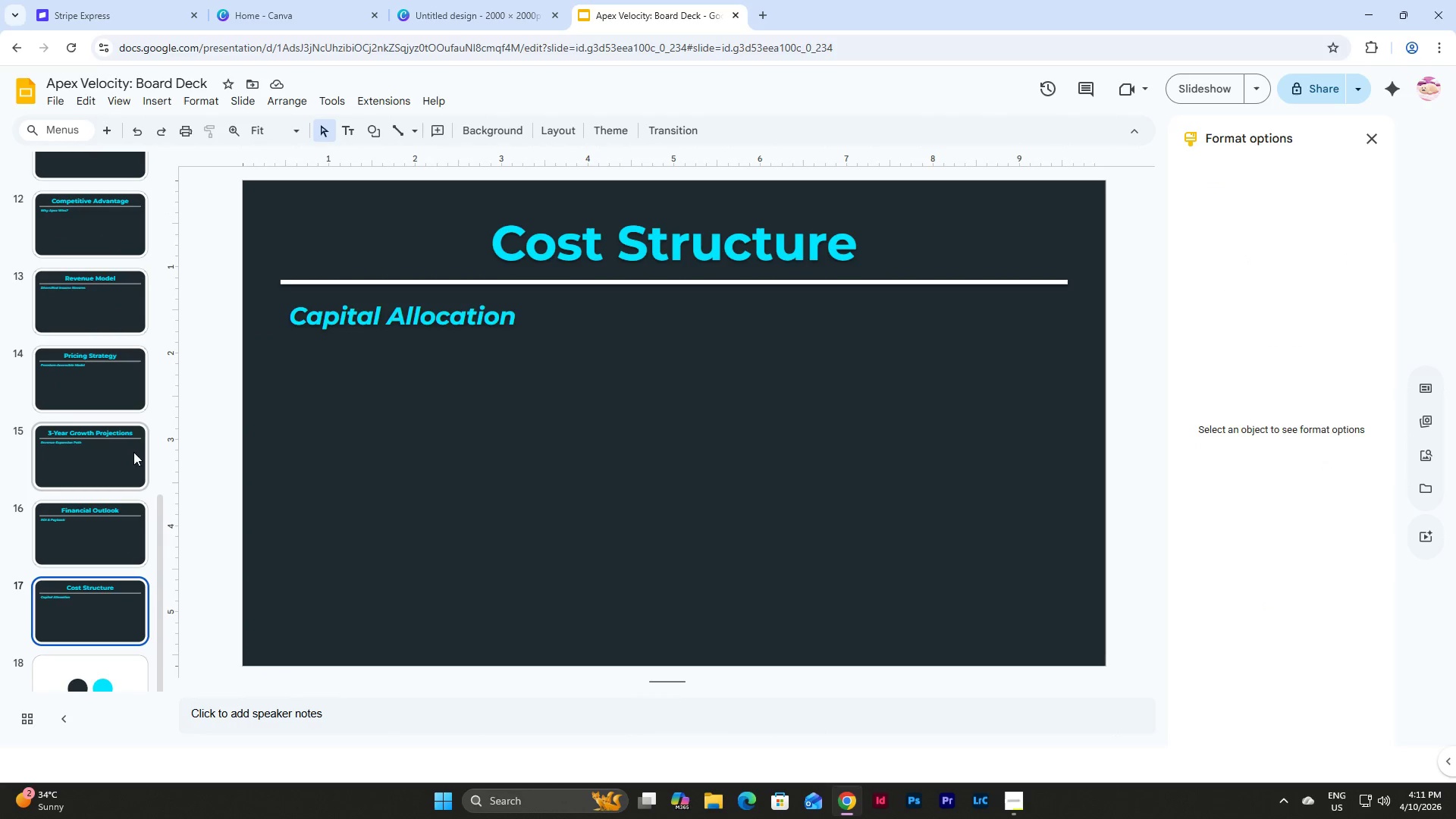 
scroll: coordinate [108, 437], scroll_direction: down, amount: 2.0
 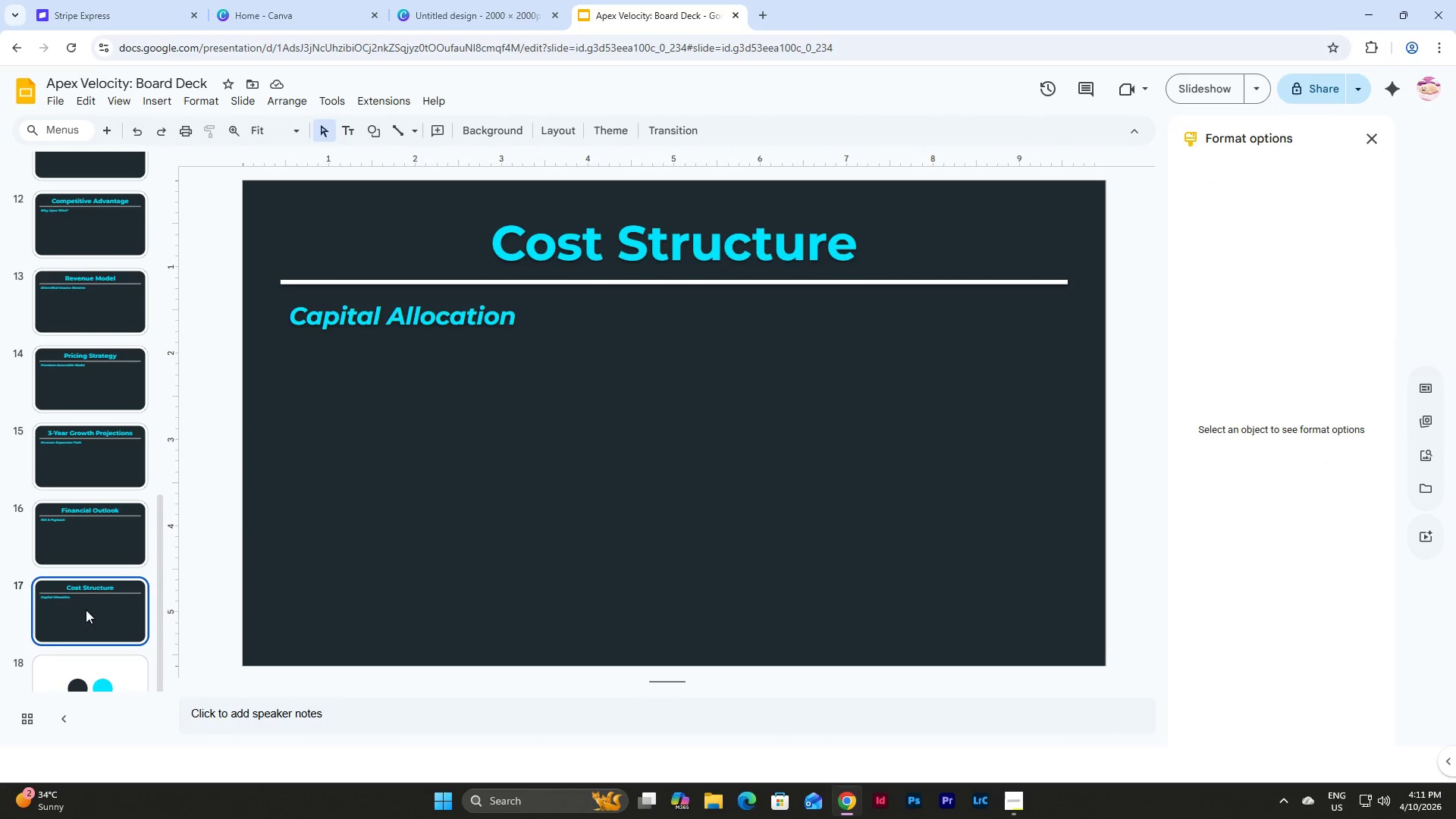 
left_click([86, 610])
 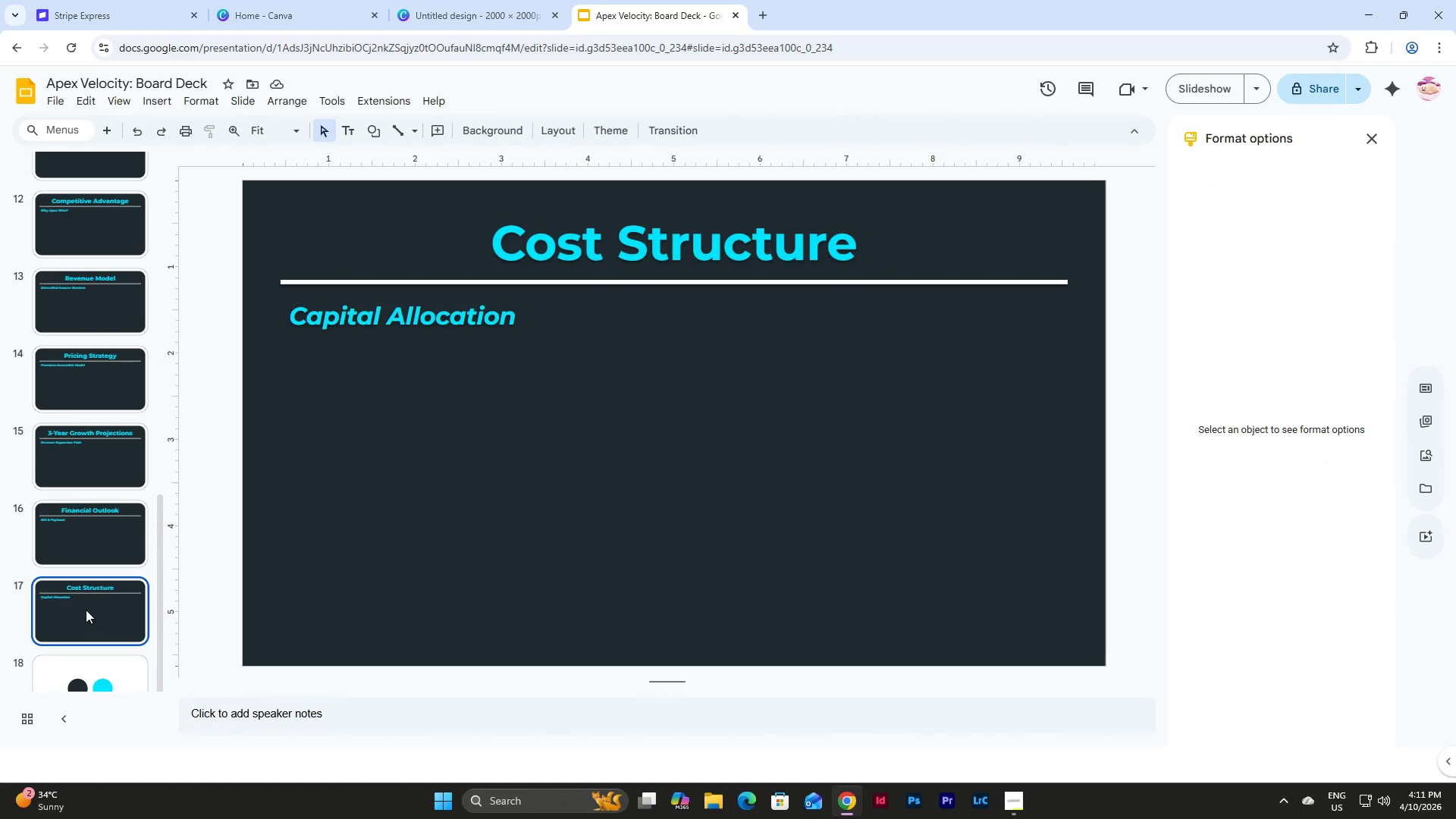 
key(Control+D)
 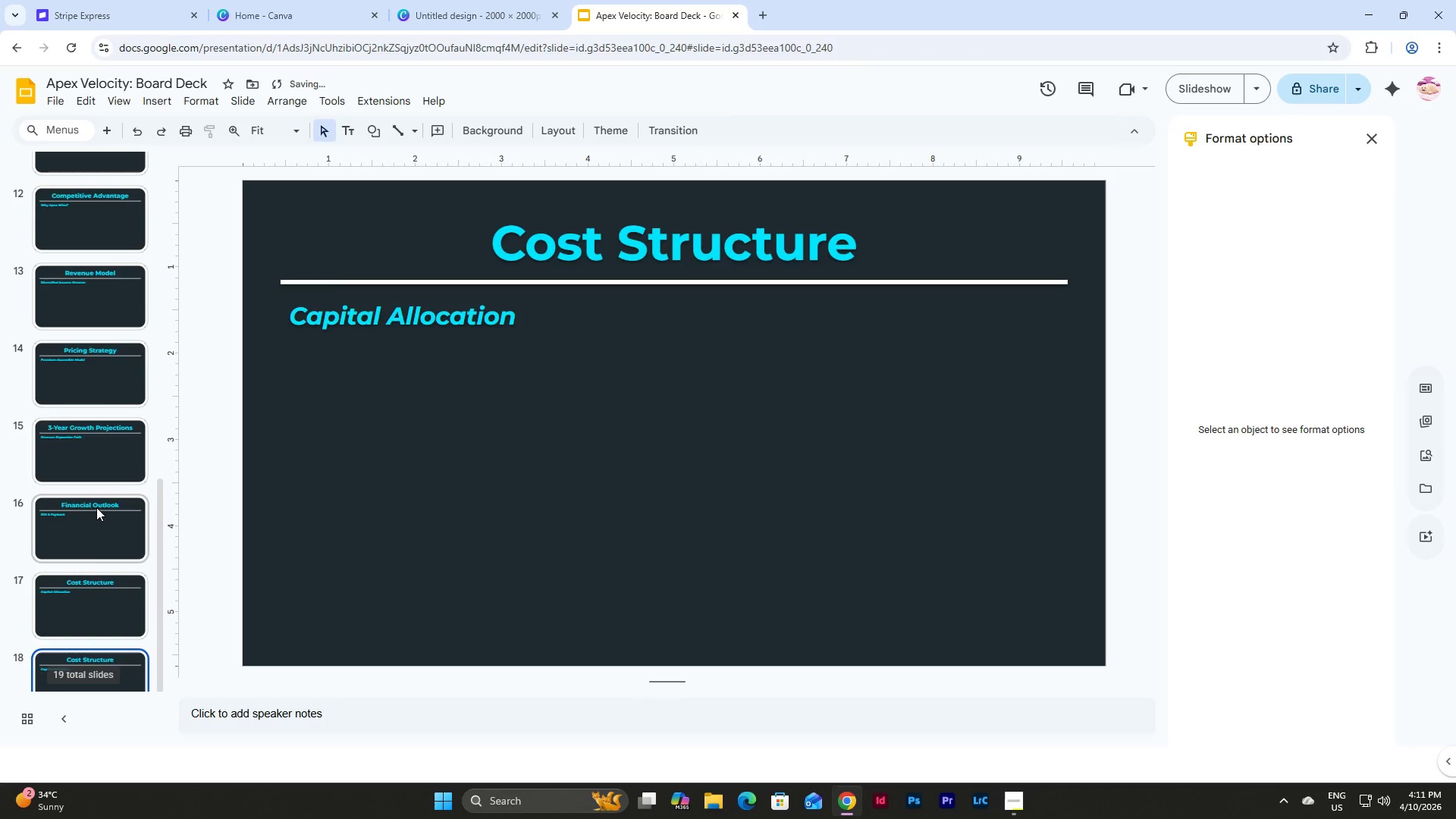 
scroll: coordinate [96, 507], scroll_direction: down, amount: 4.0
 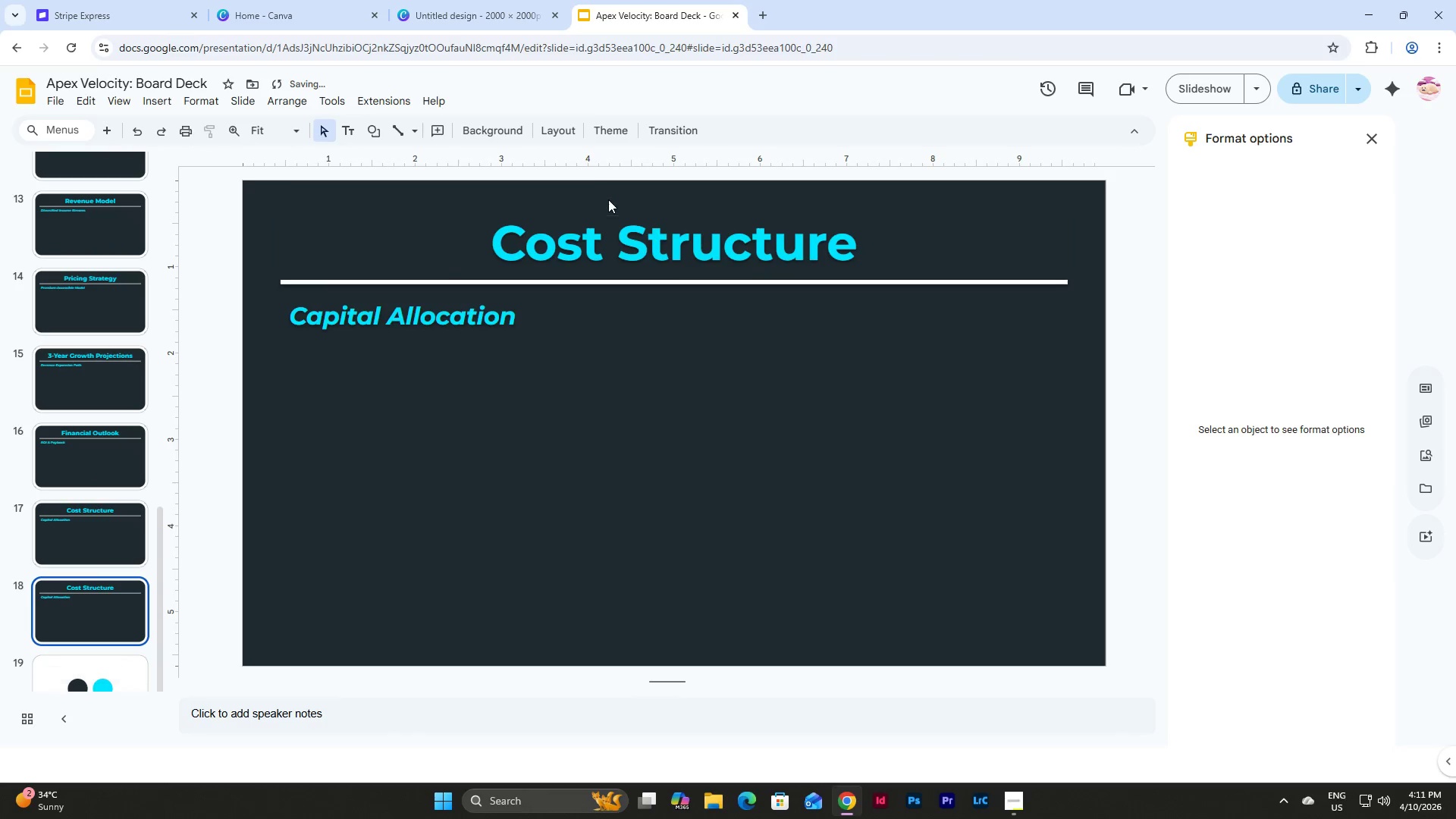 
left_click([660, 246])
 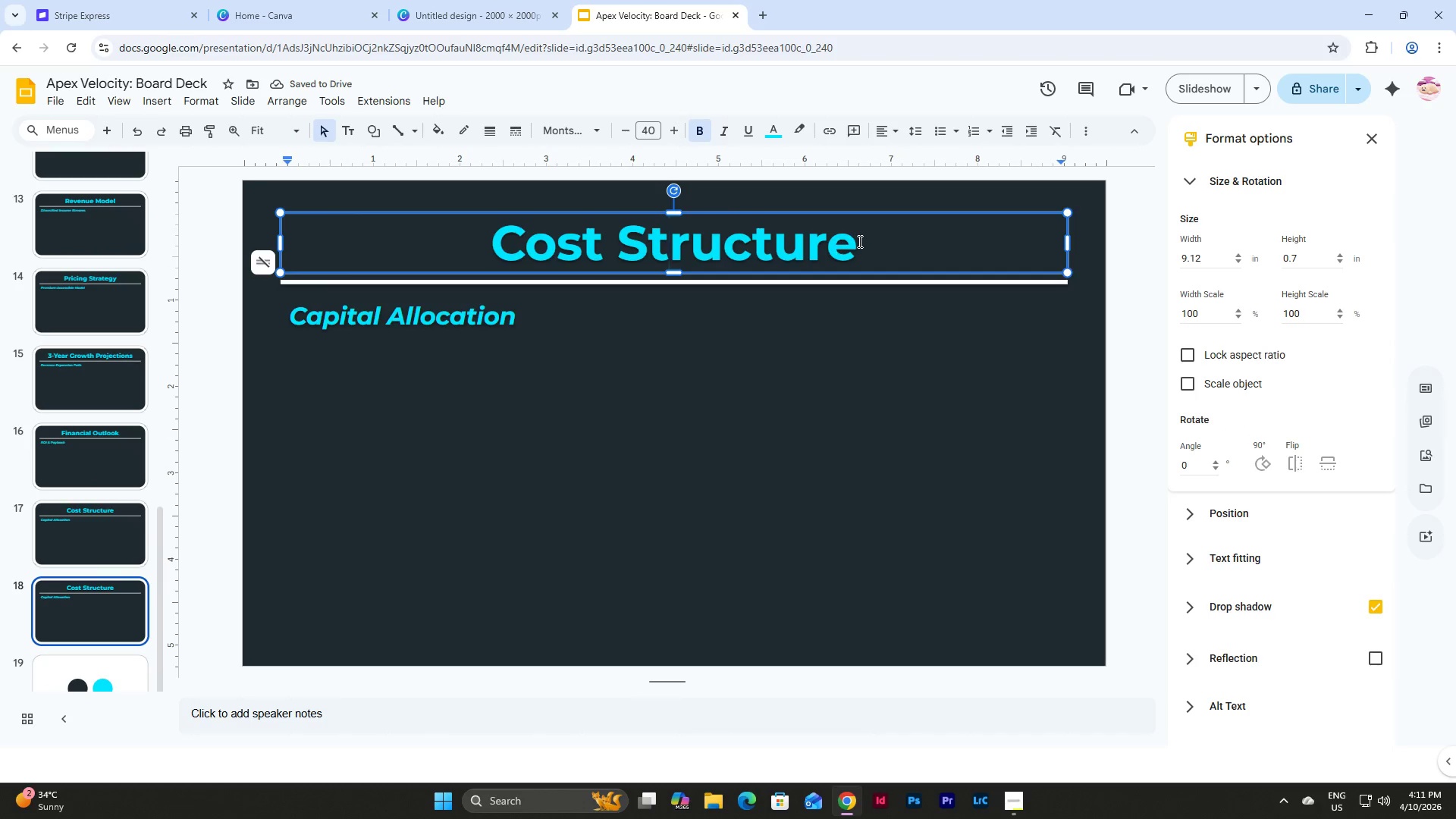 
left_click_drag(start_coordinate=[858, 241], to_coordinate=[479, 246])
 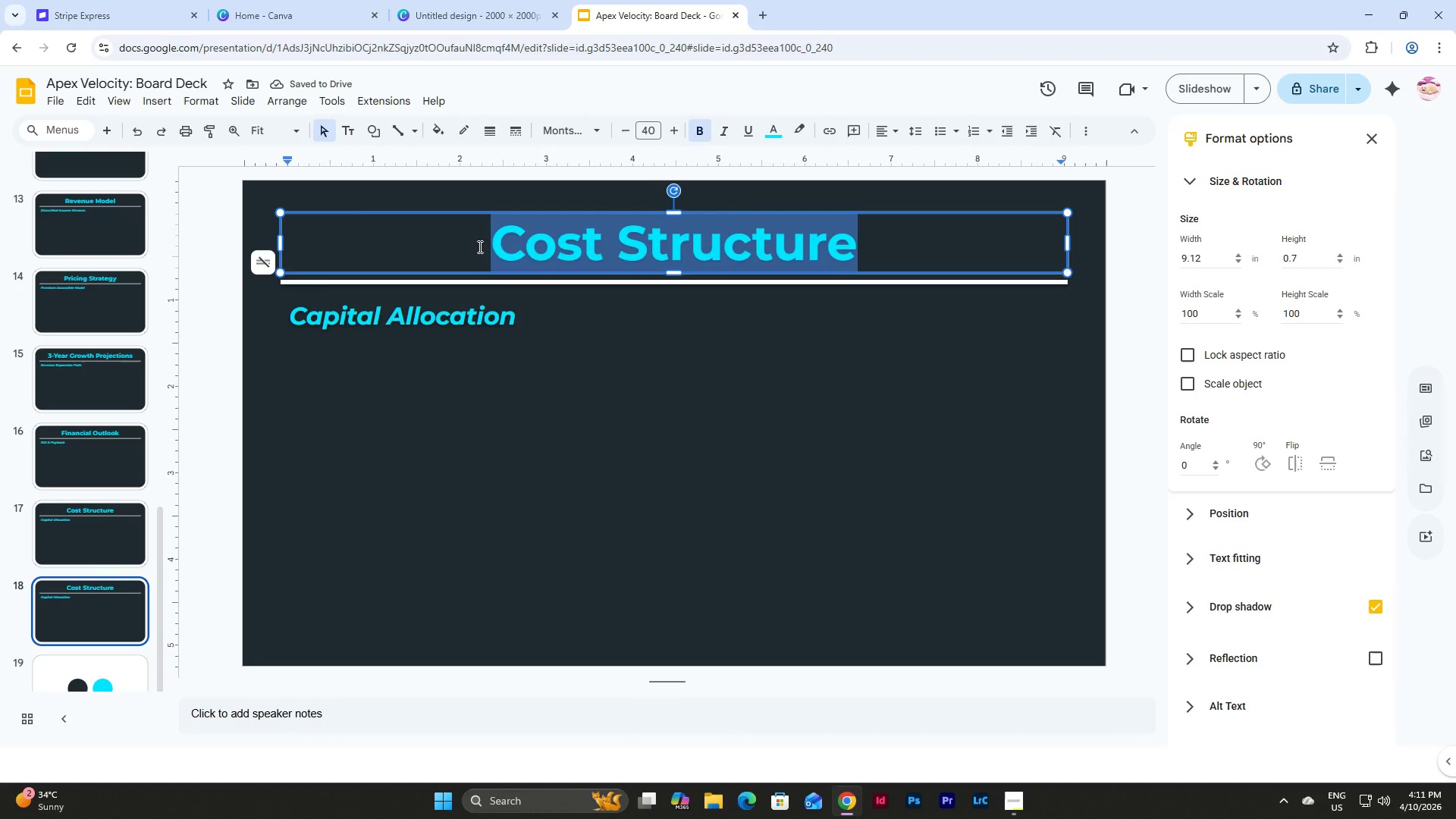 
type(Phase Rollout Plan)
 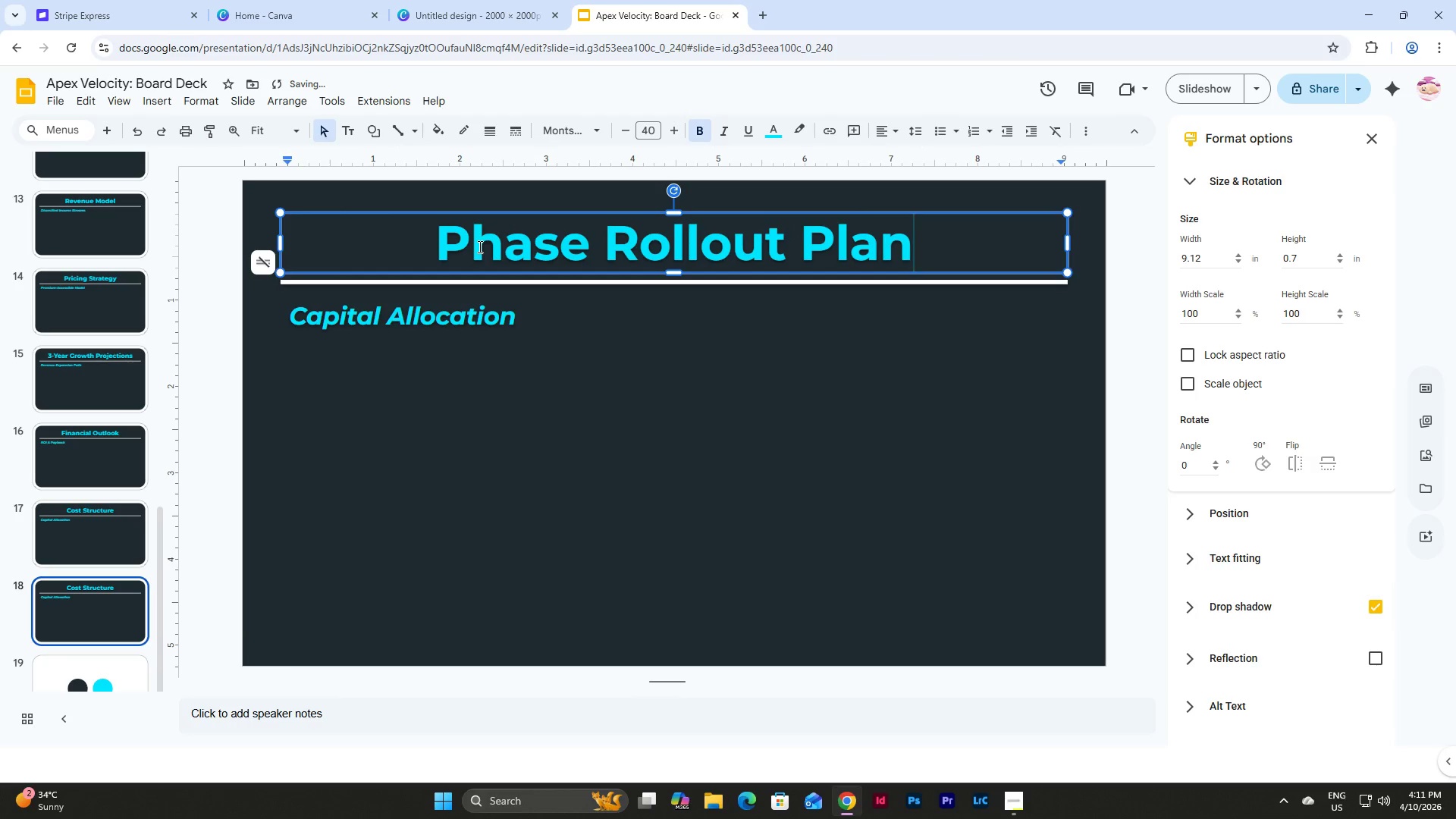 
left_click_drag(start_coordinate=[513, 318], to_coordinate=[293, 315])
 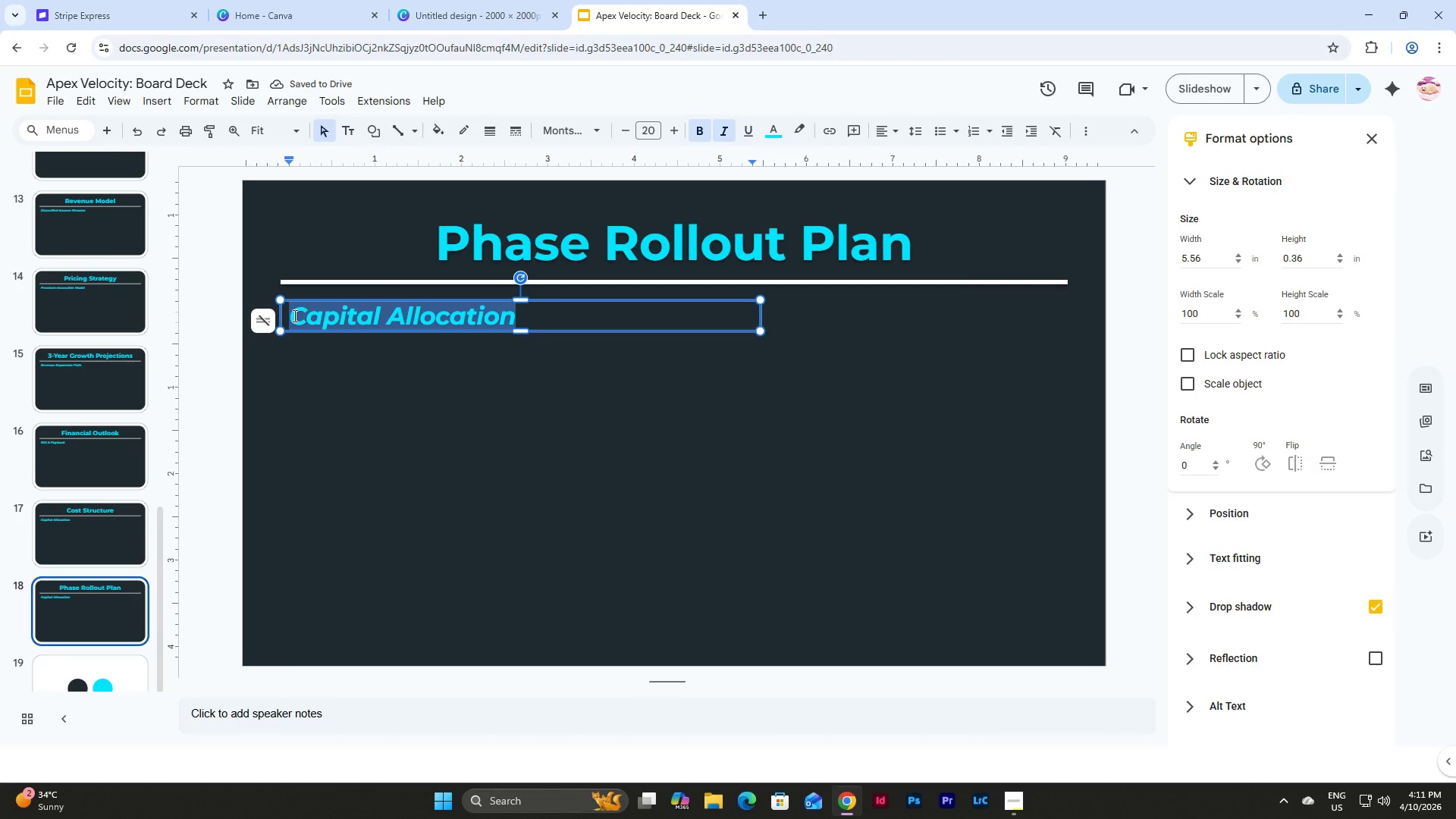 
type(Execution Timeline)
 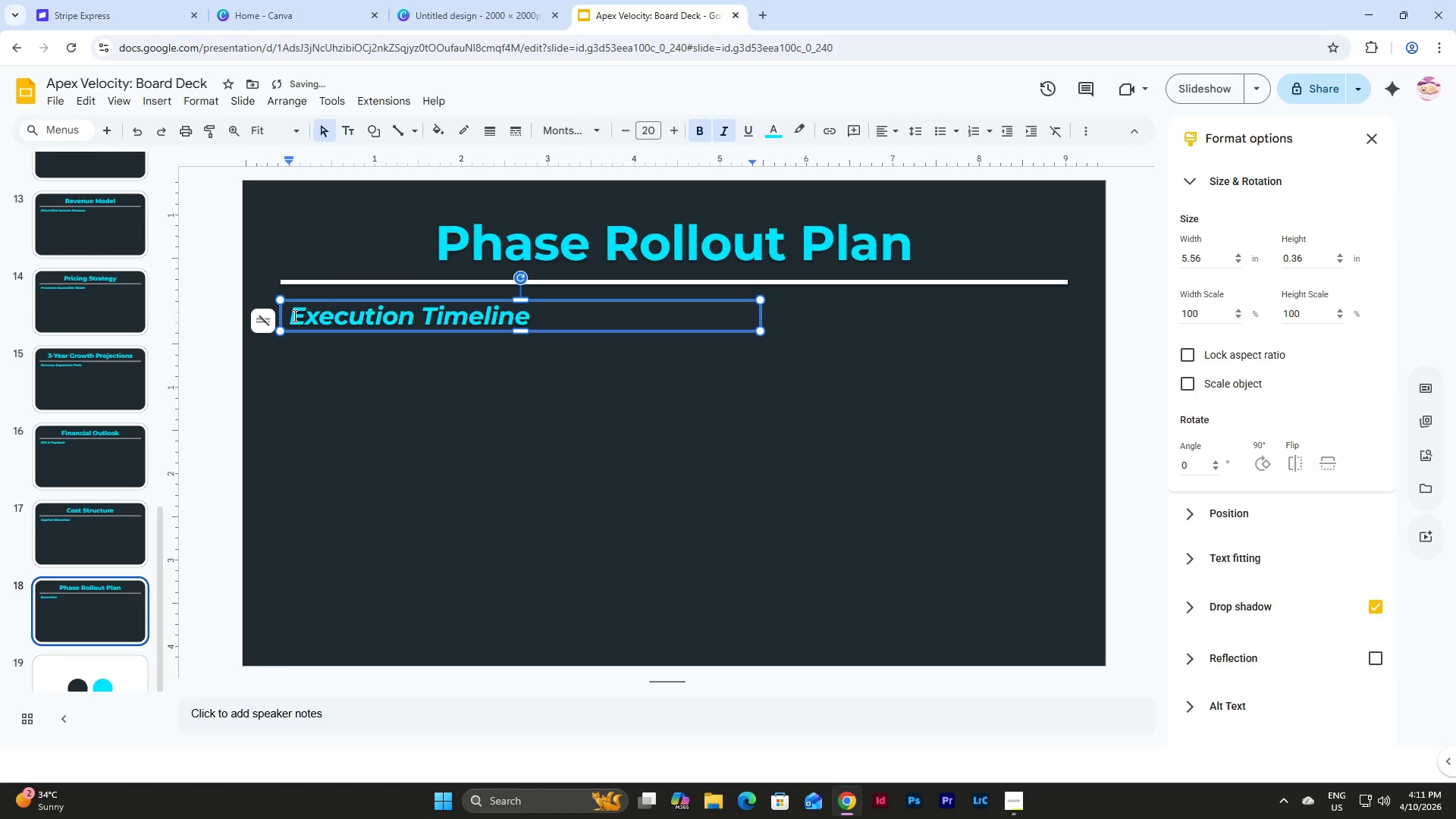 
left_click([62, 607])
 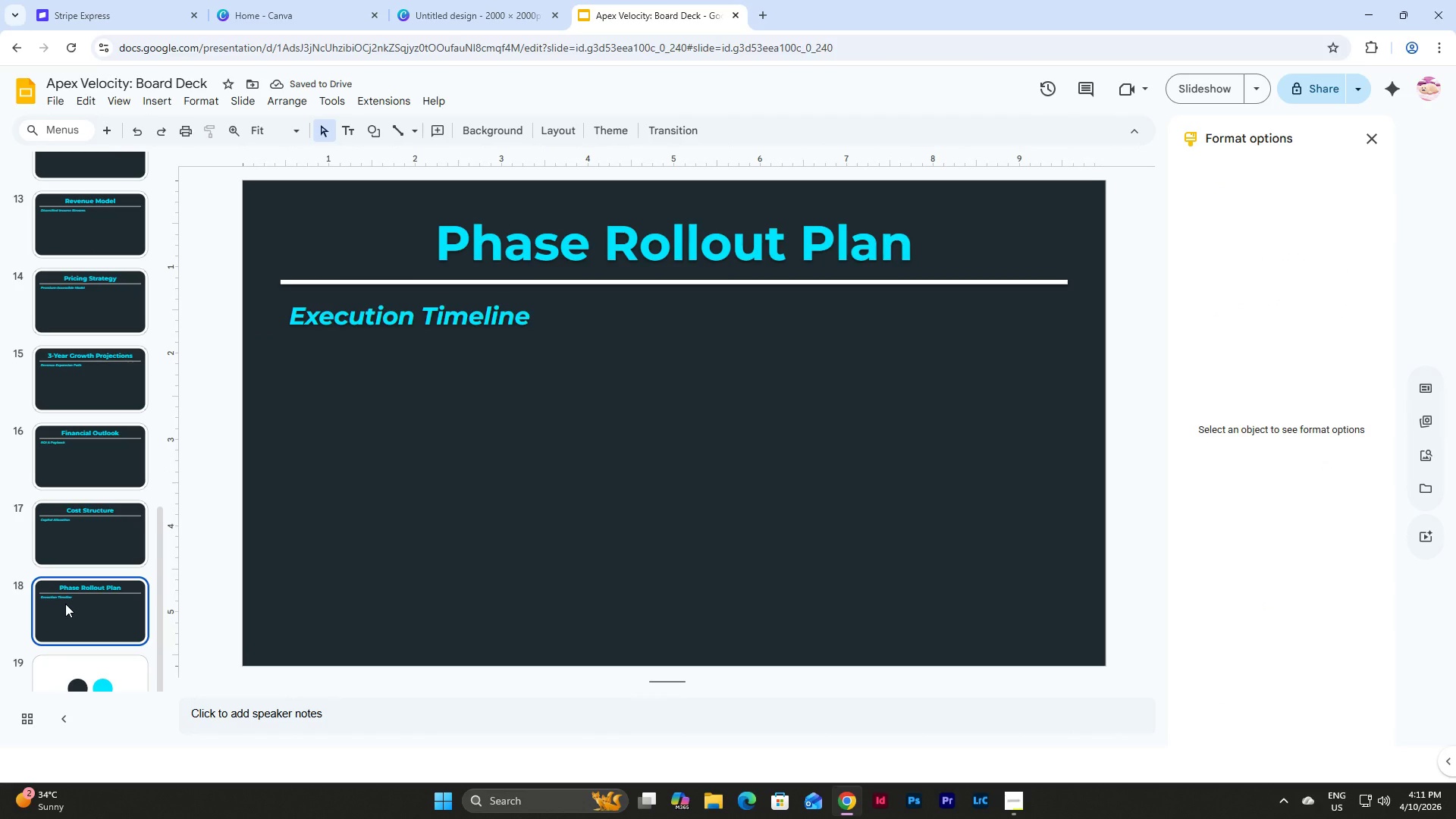 
key(Control+D)
 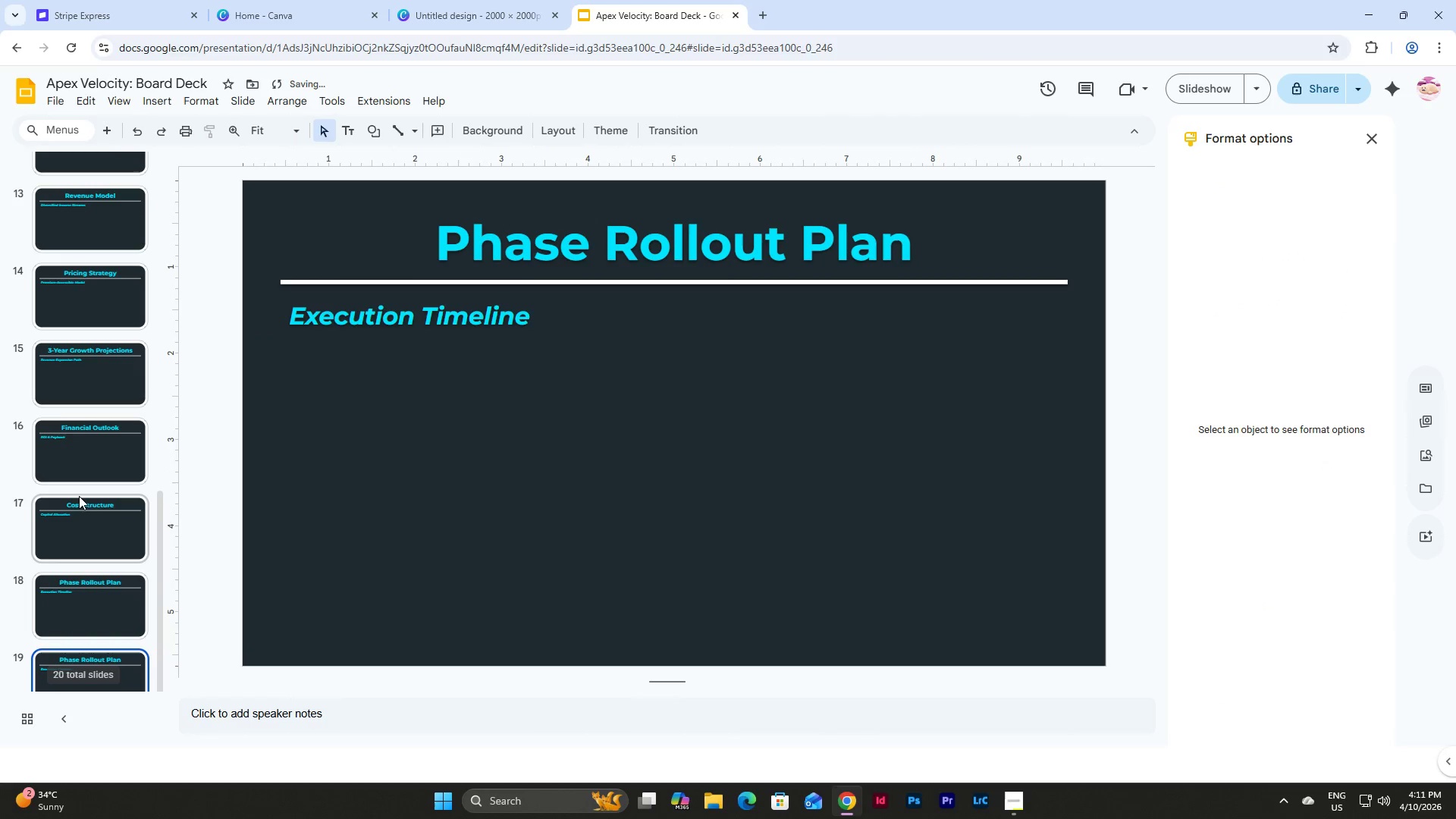 
scroll: coordinate [79, 495], scroll_direction: down, amount: 4.0
 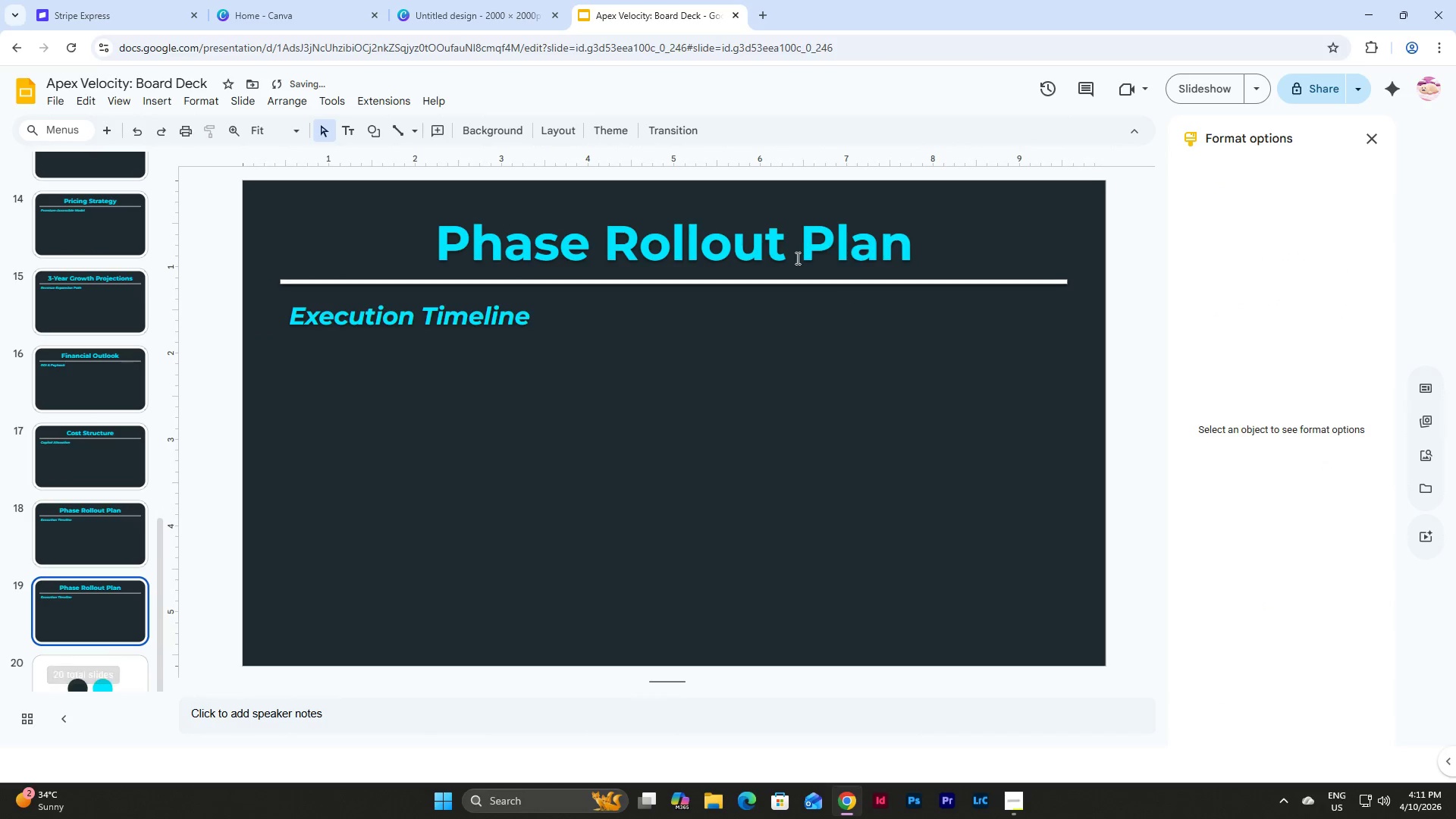 
left_click([755, 237])
 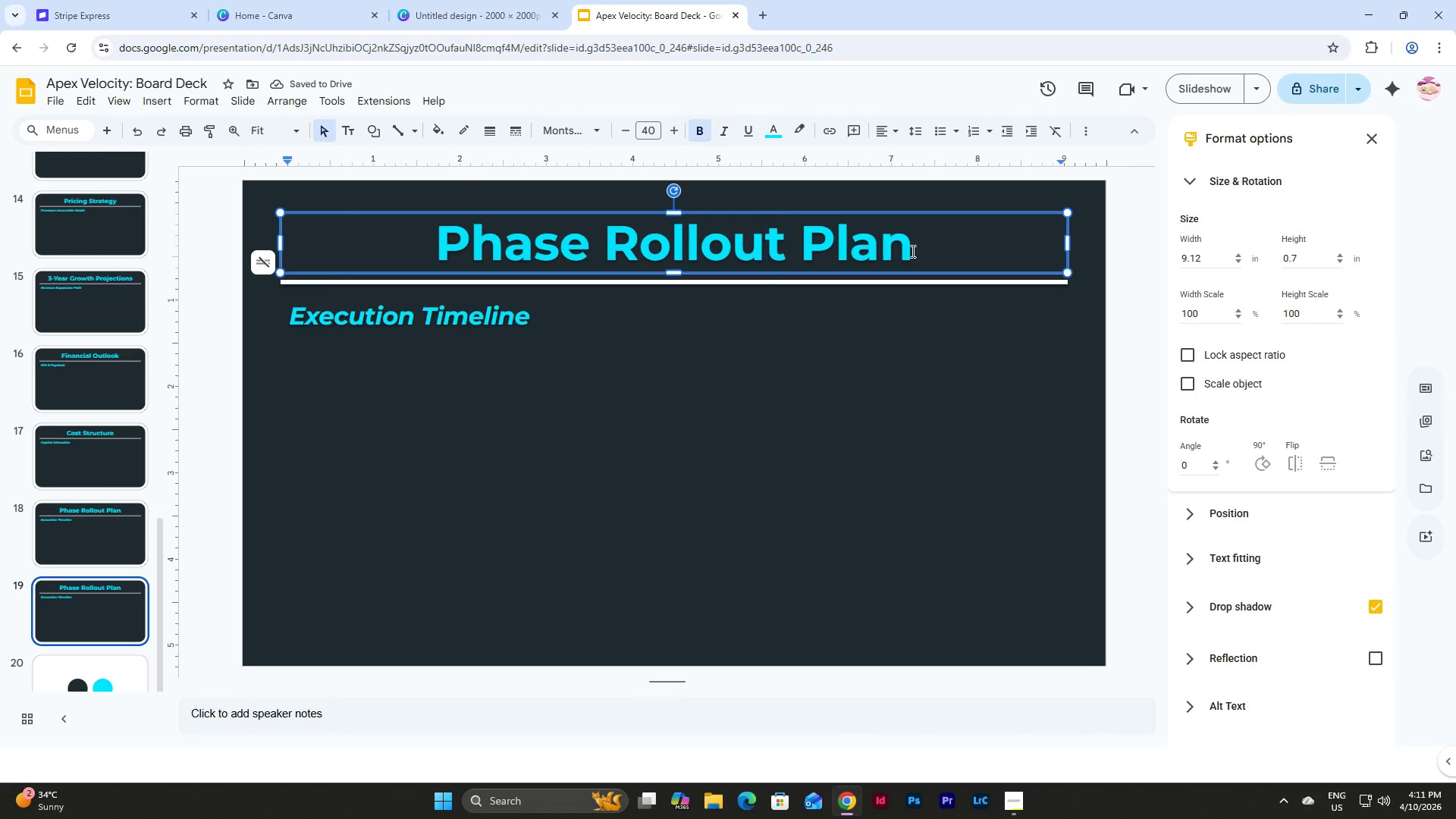 
left_click_drag(start_coordinate=[912, 251], to_coordinate=[434, 252])
 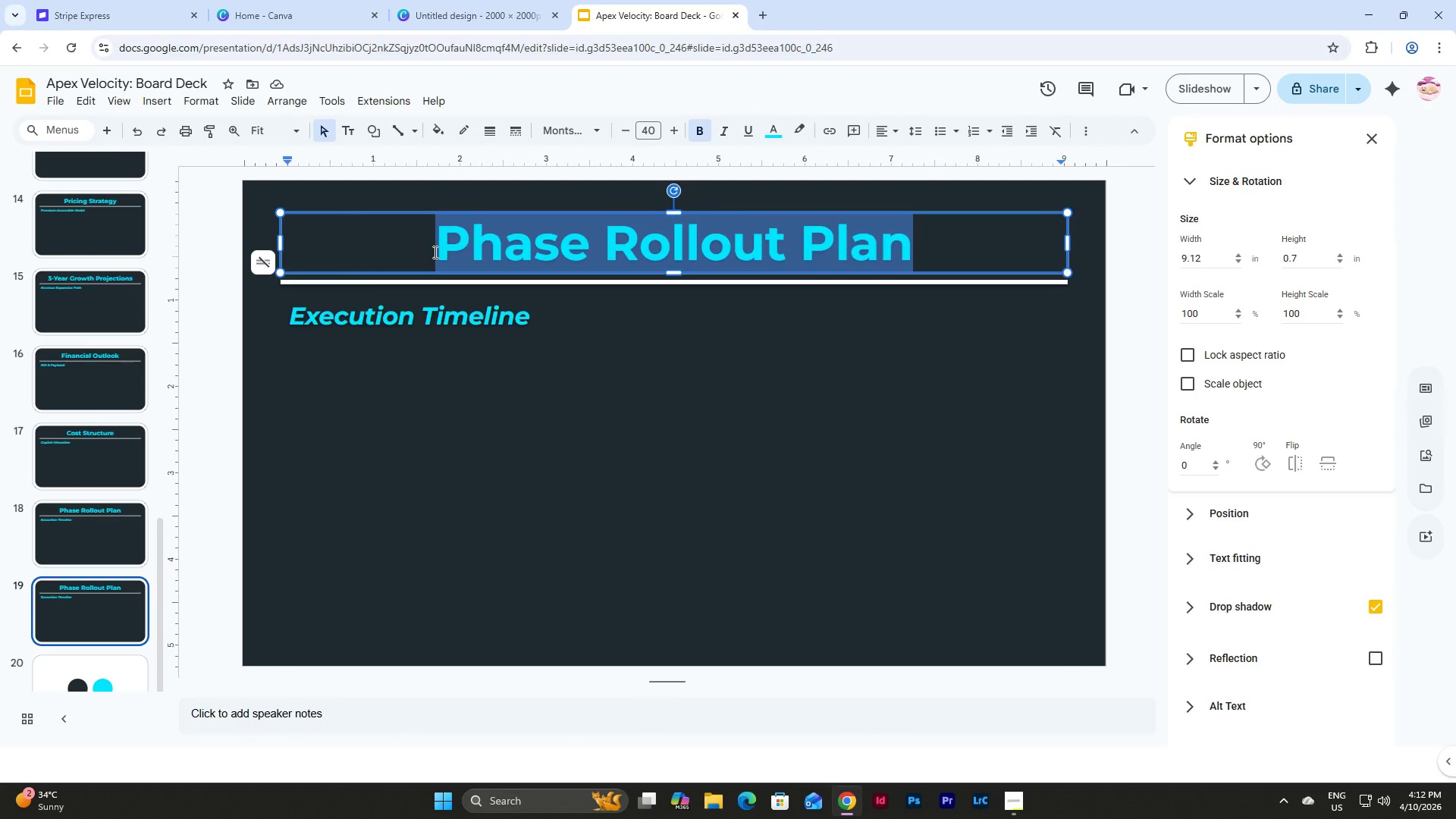 
left_click([1007, 805])